 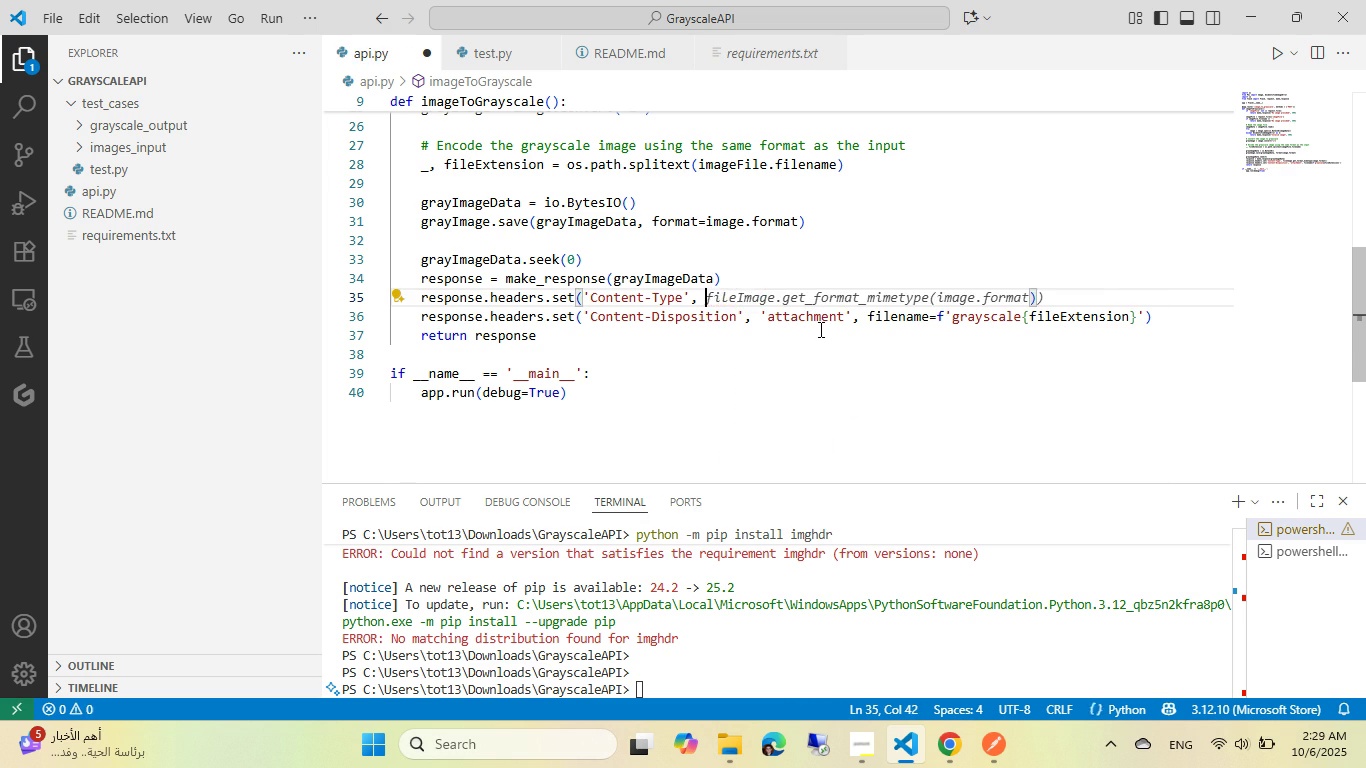 
key(Control+I)
 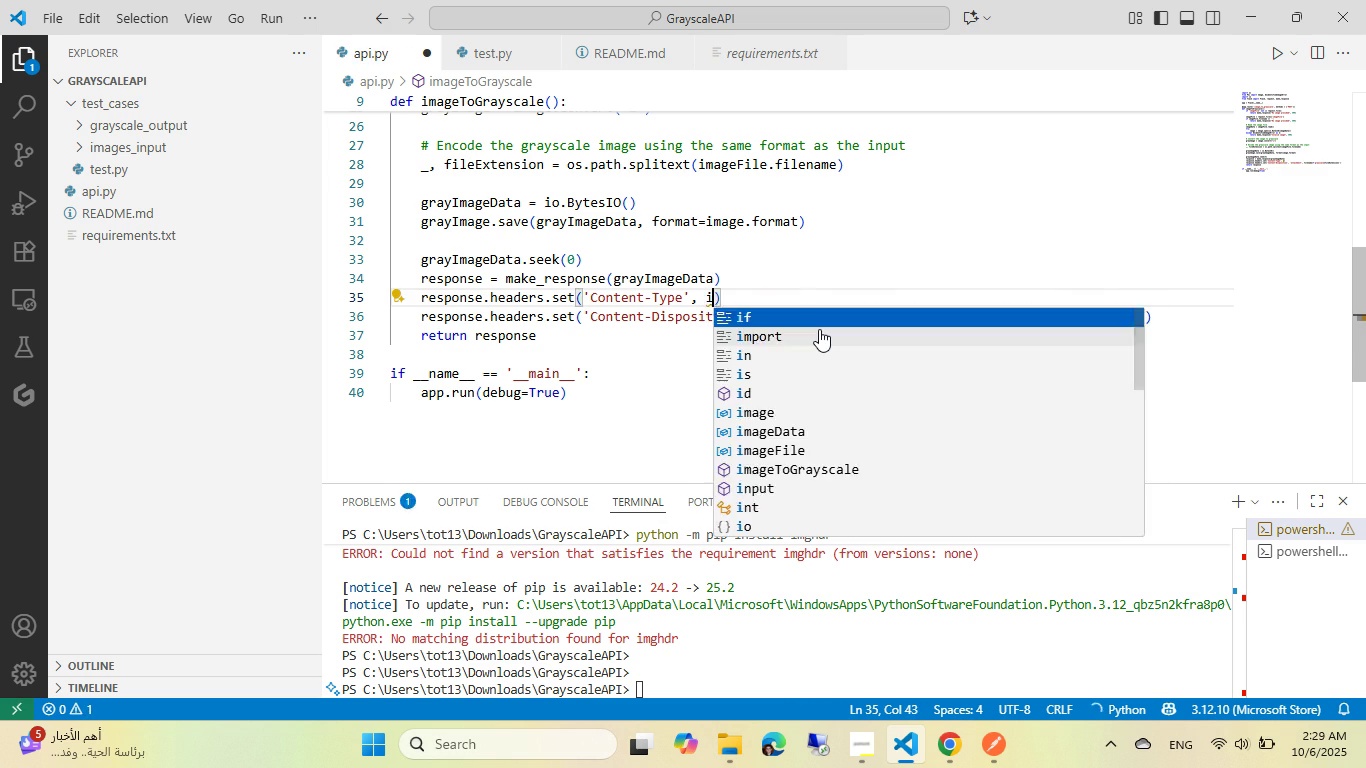 
type(ma)
 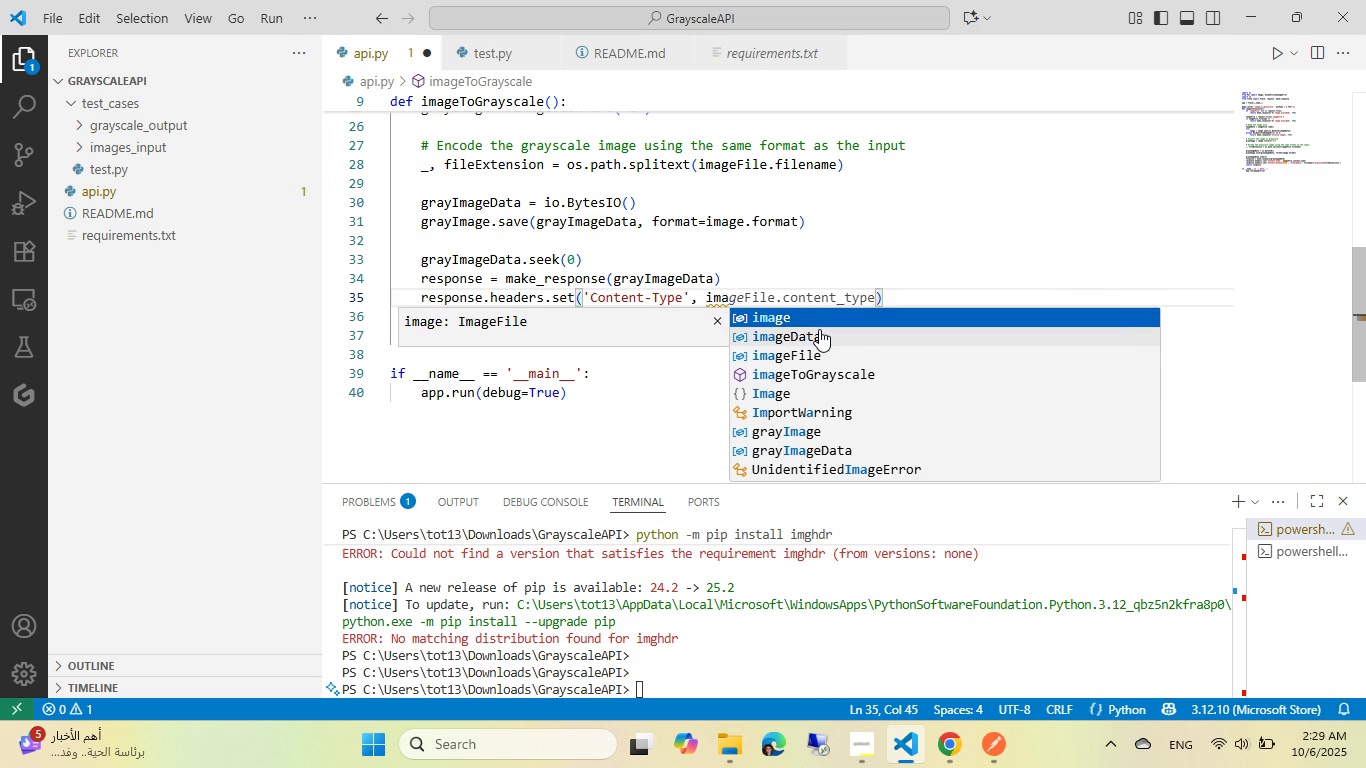 
key(ArrowDown)
 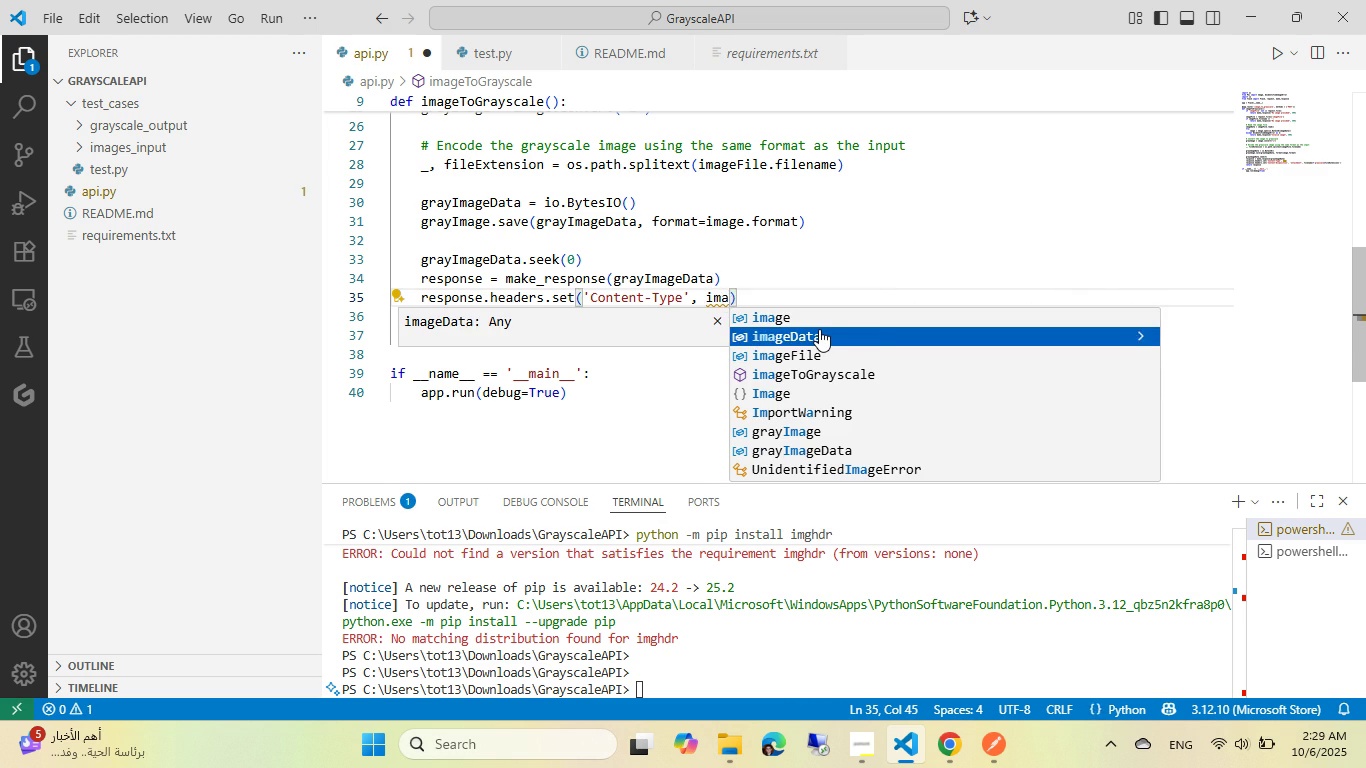 
key(ArrowUp)
 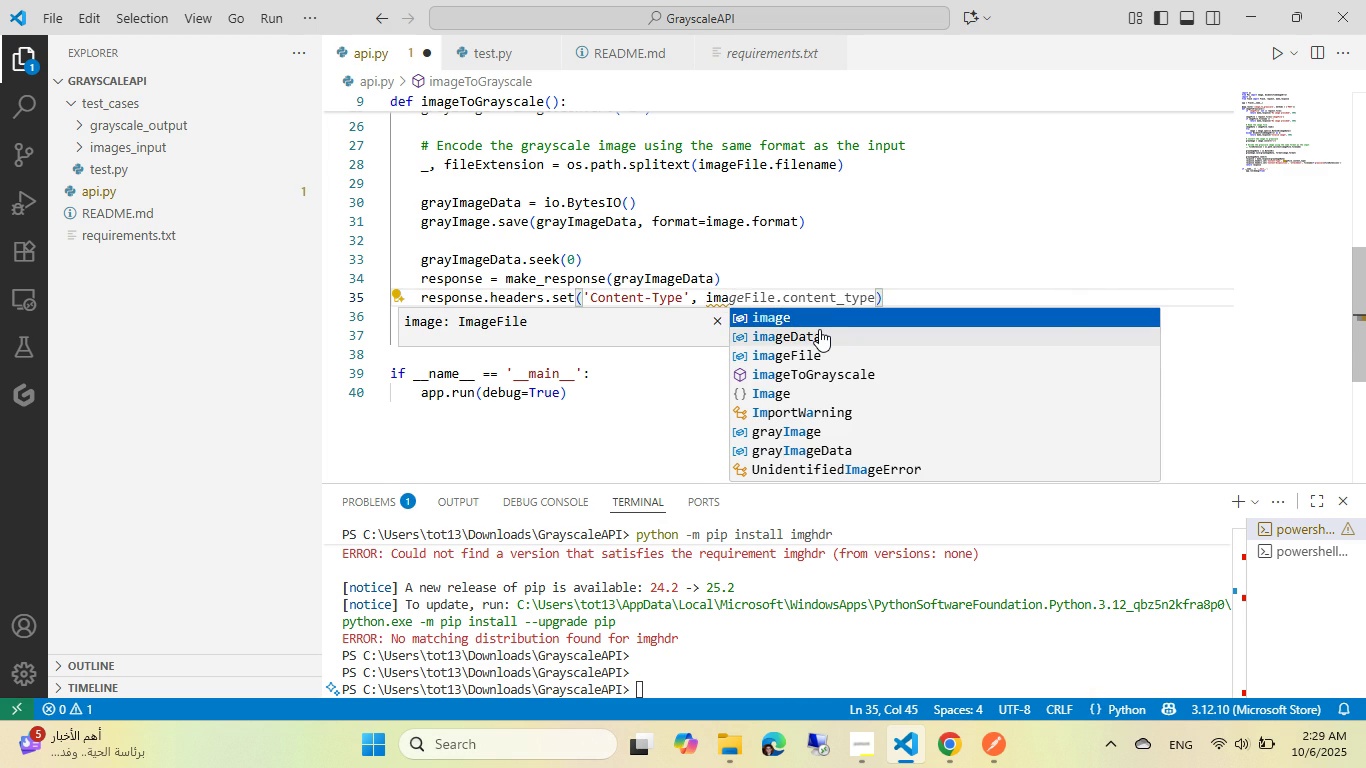 
key(Tab)
 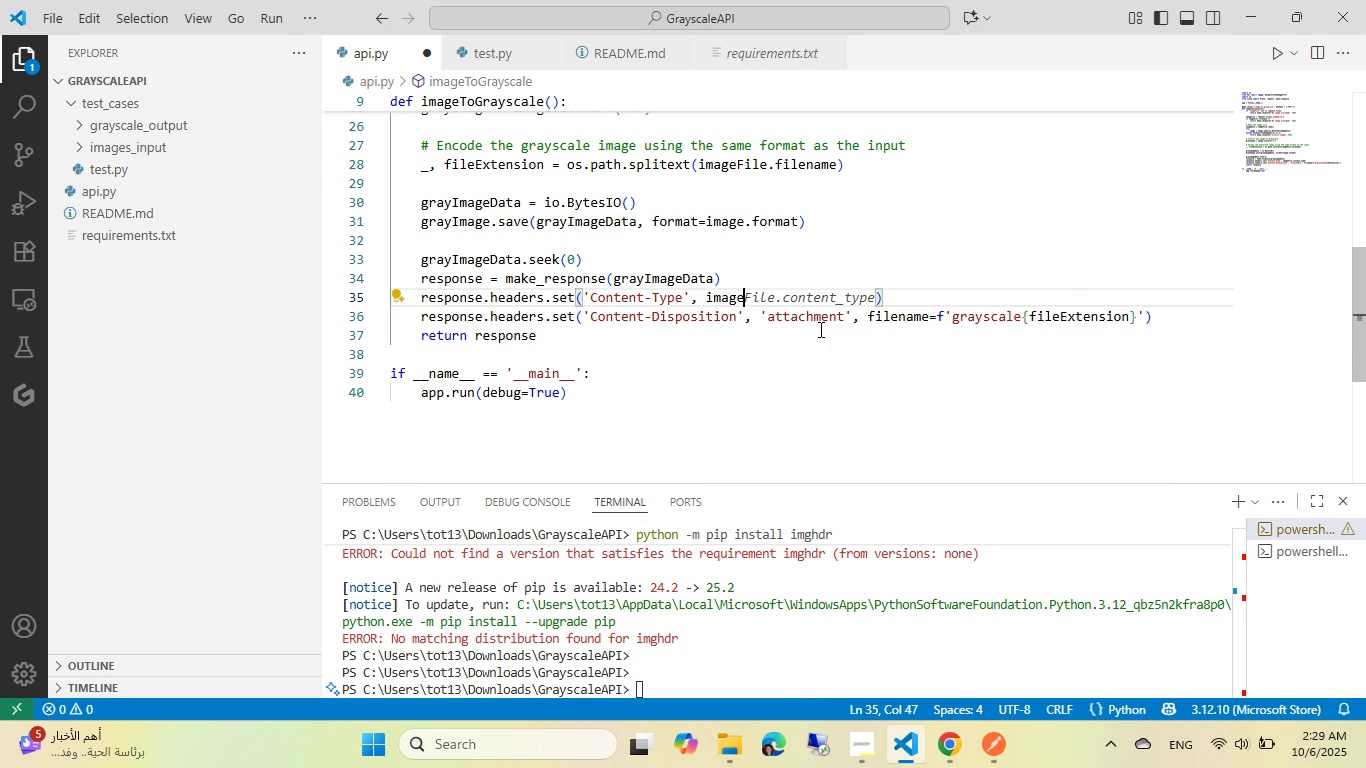 
key(Tab)
 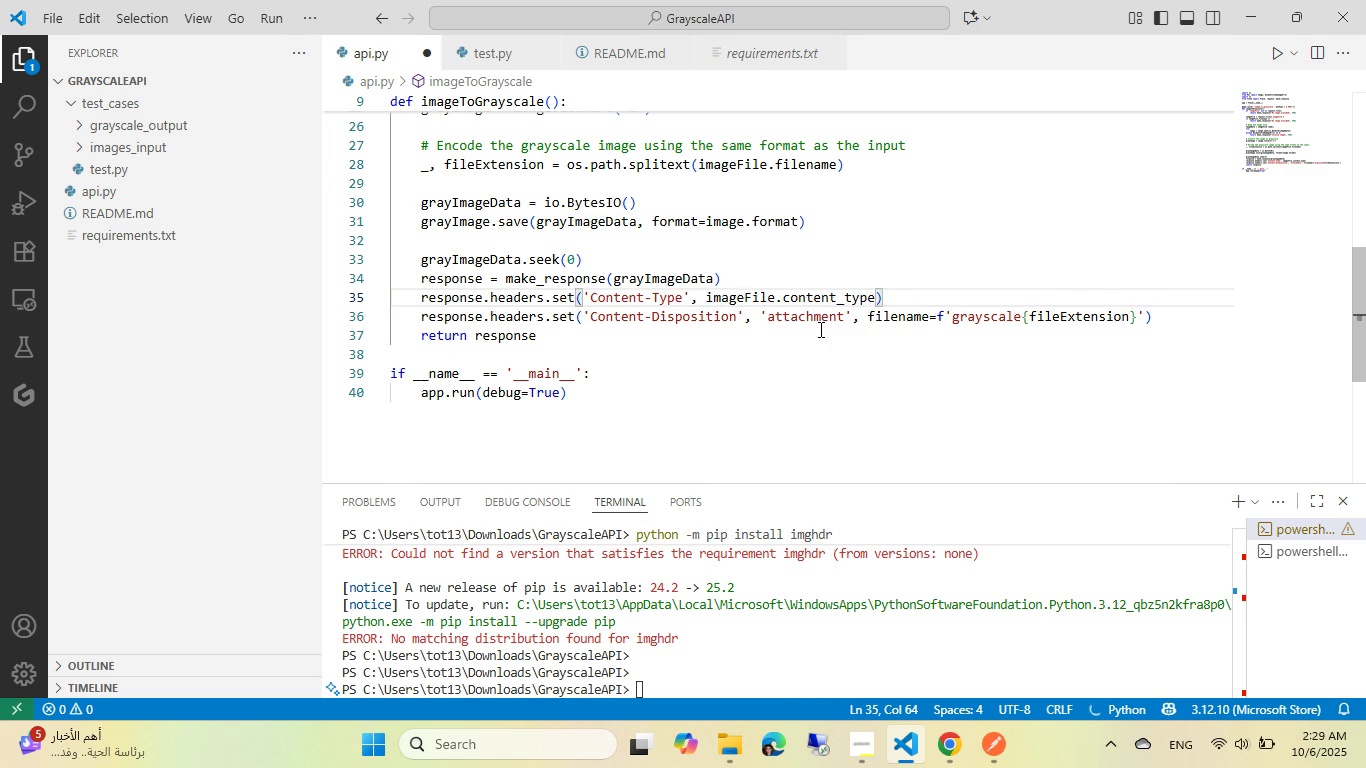 
key(Control+ControlLeft)
 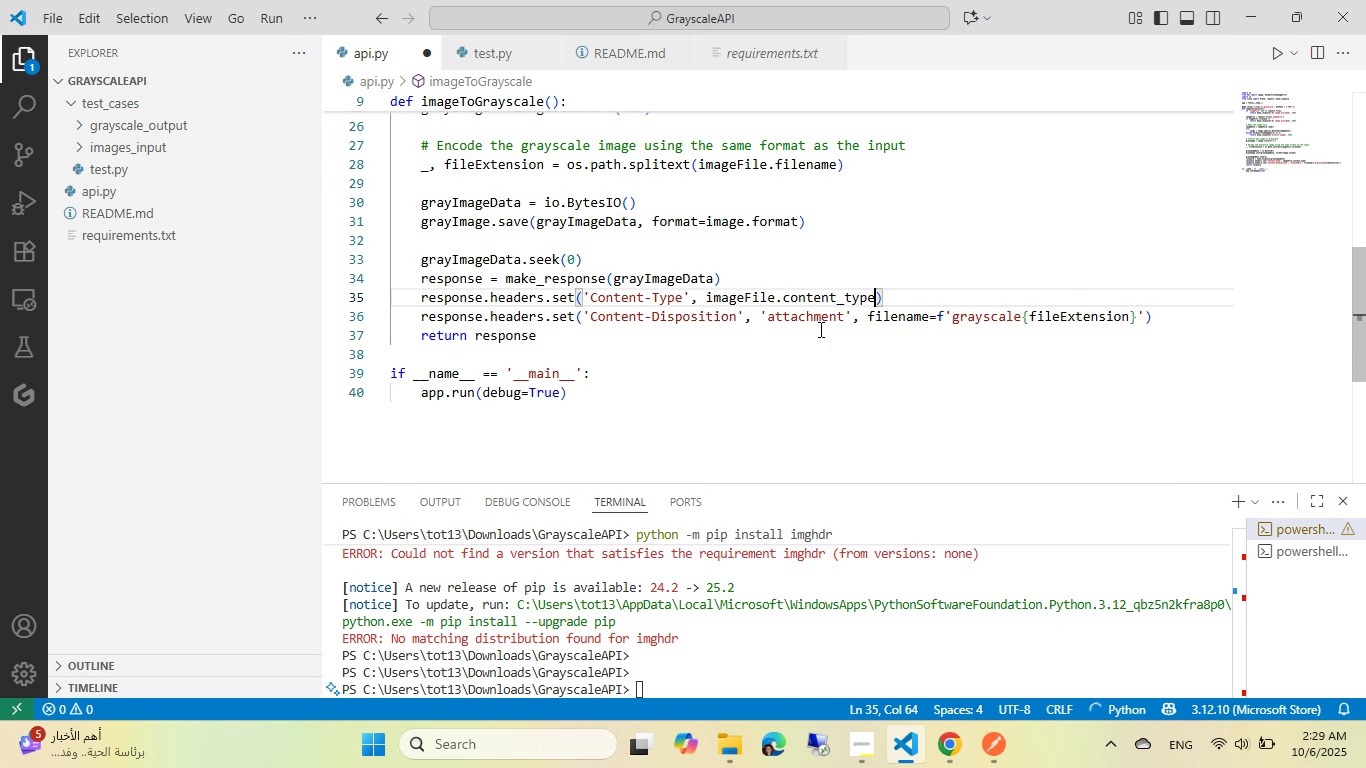 
key(Control+S)
 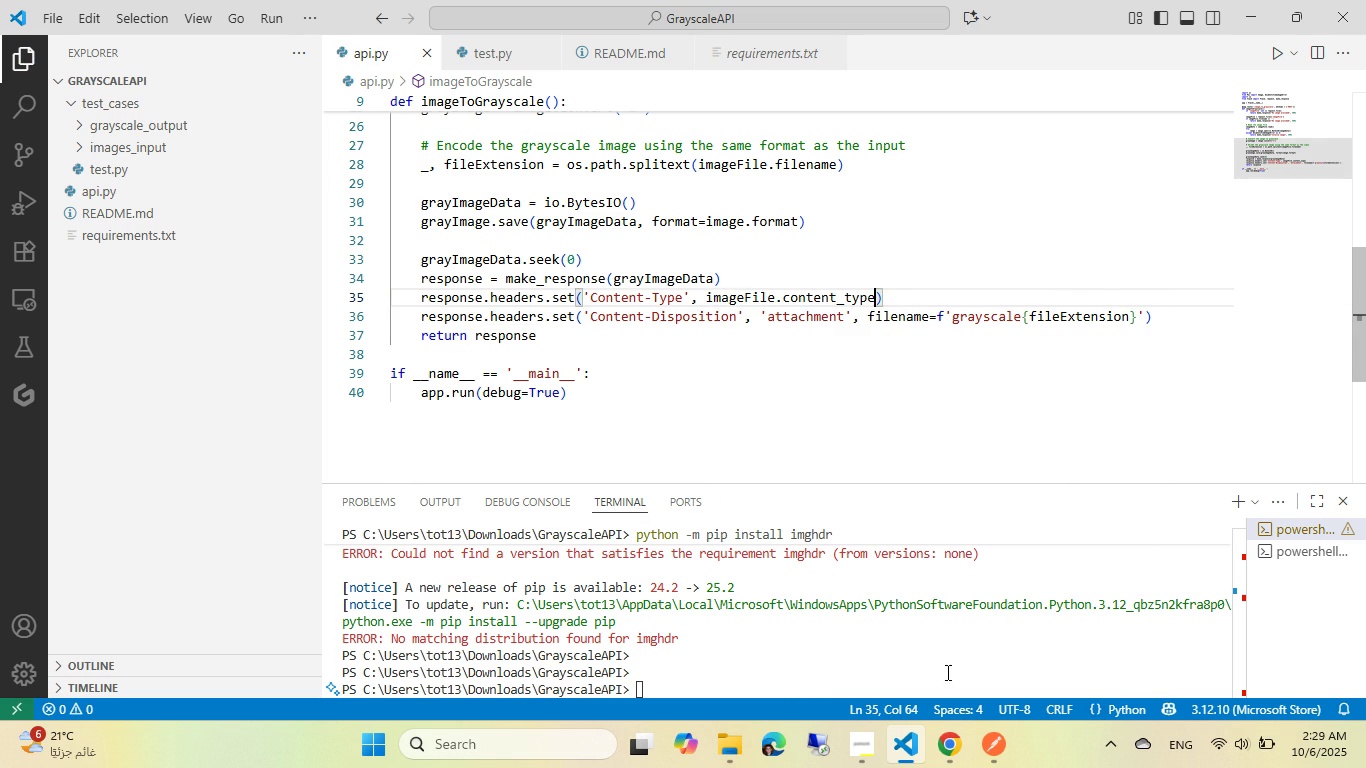 
left_click([919, 645])
 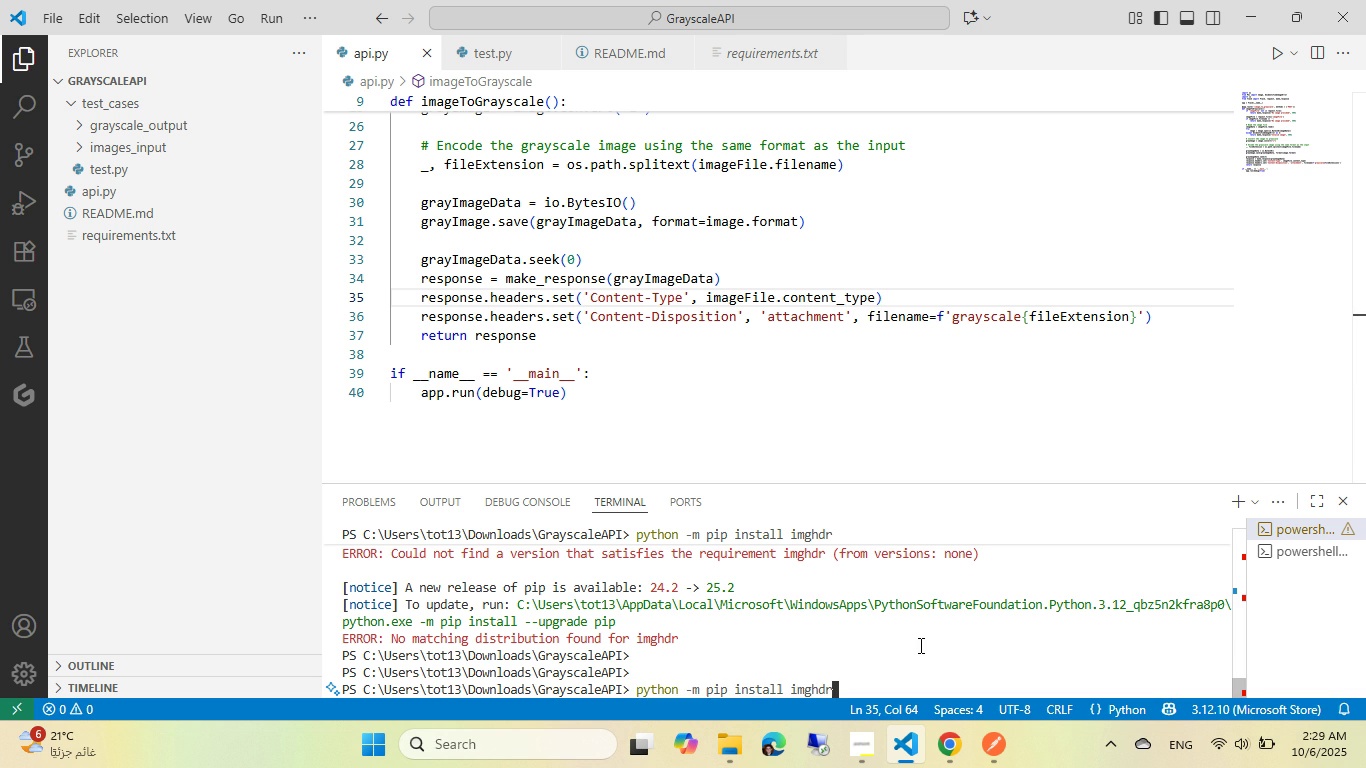 
key(ArrowUp)
 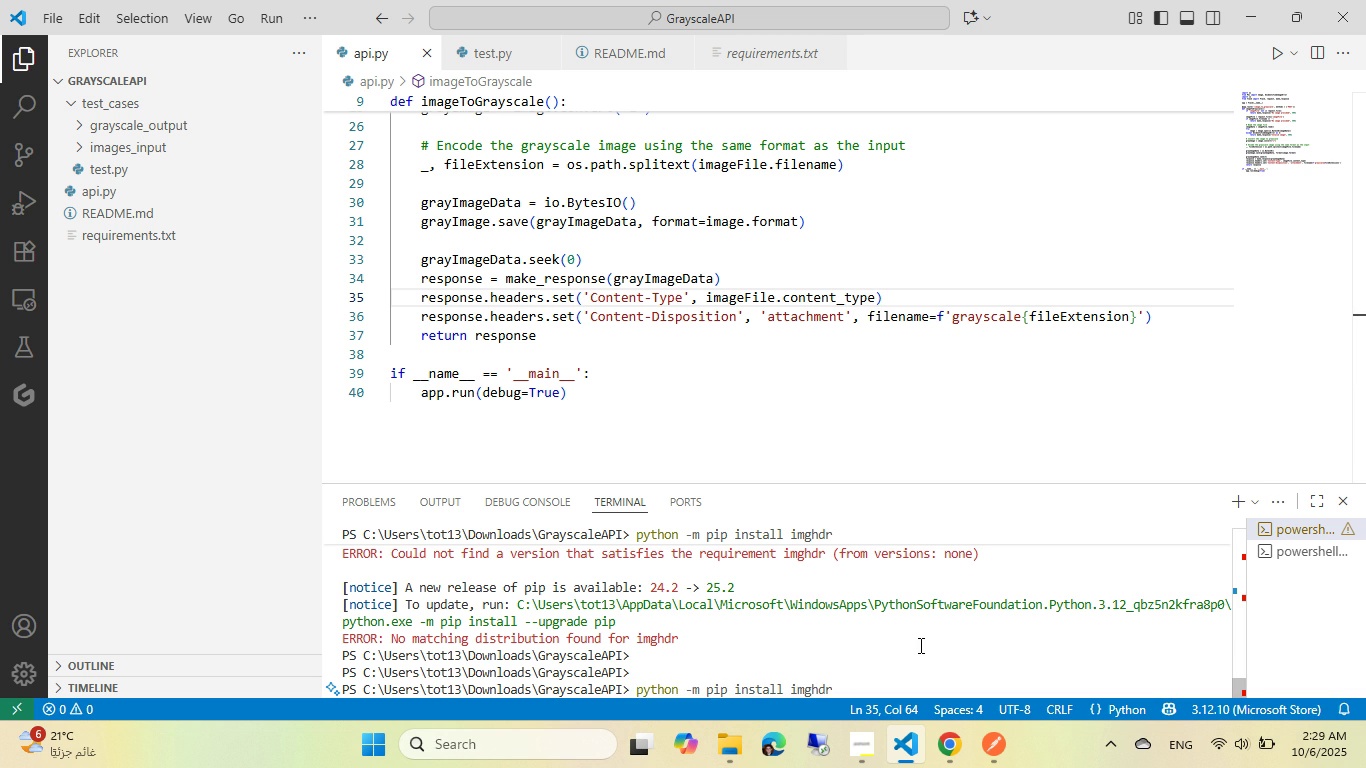 
key(ArrowUp)
 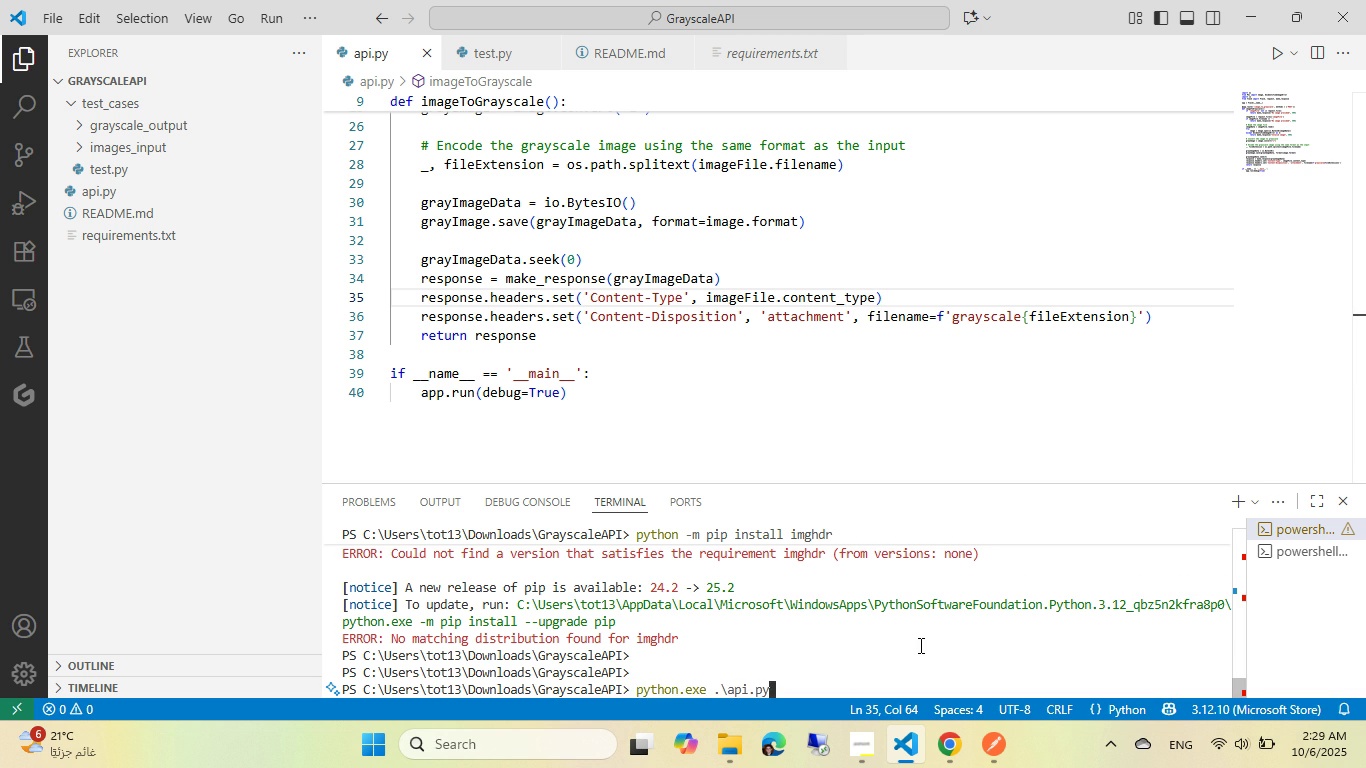 
key(Enter)
 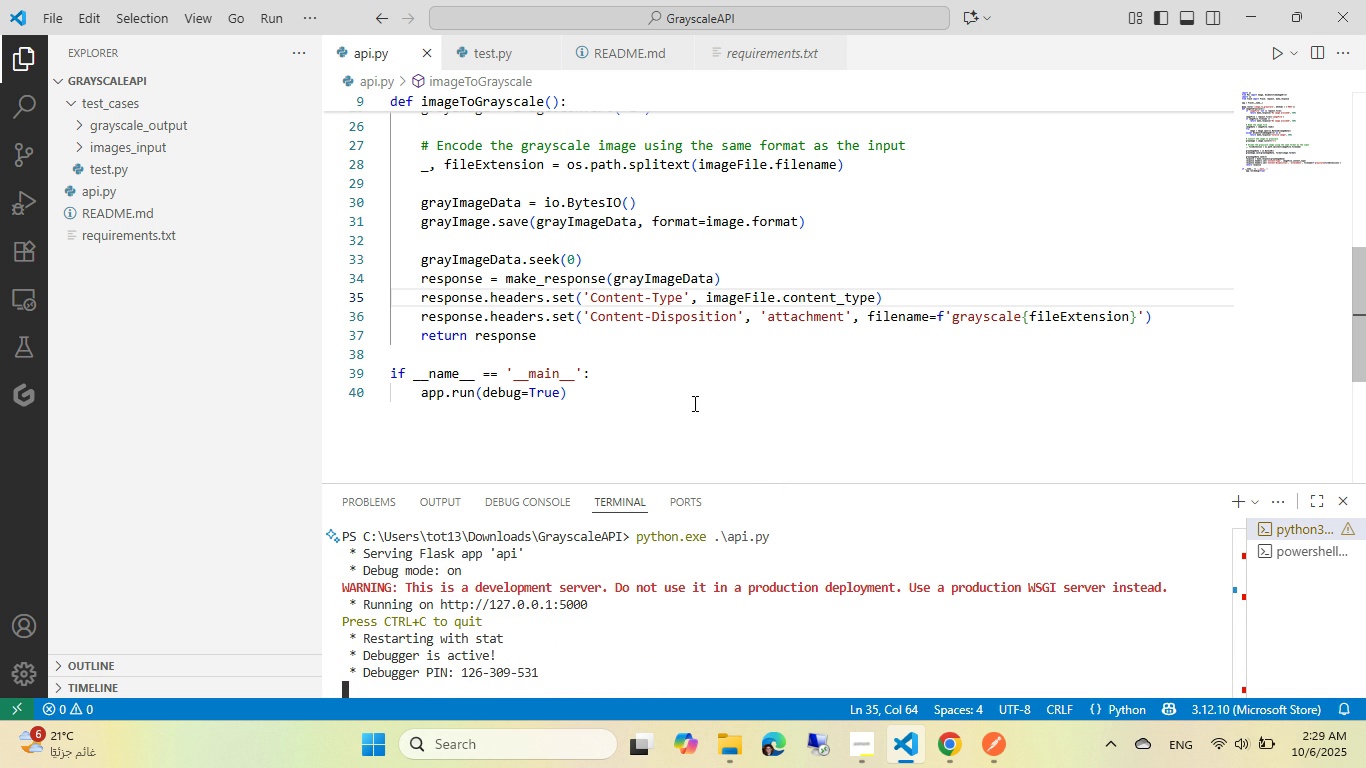 
wait(6.95)
 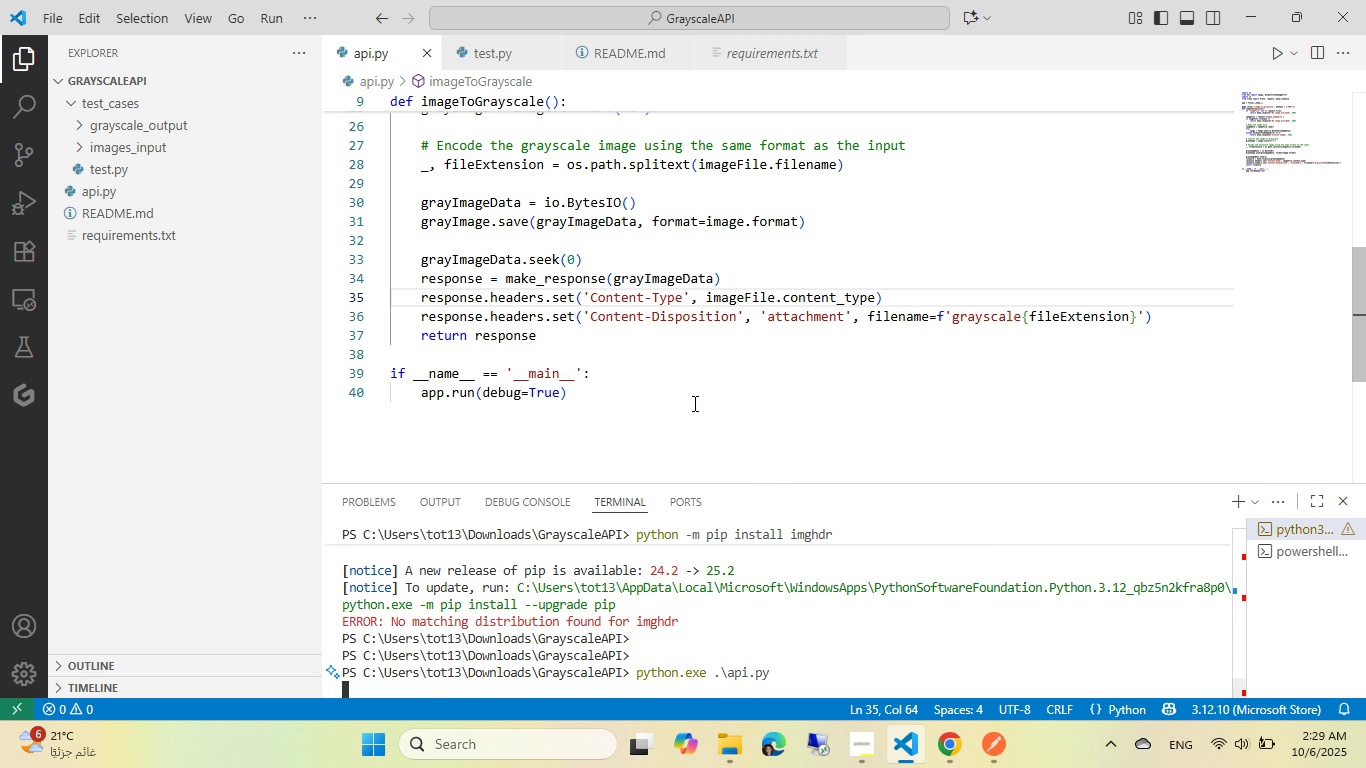 
scroll: coordinate [678, 374], scroll_direction: up, amount: 12.0
 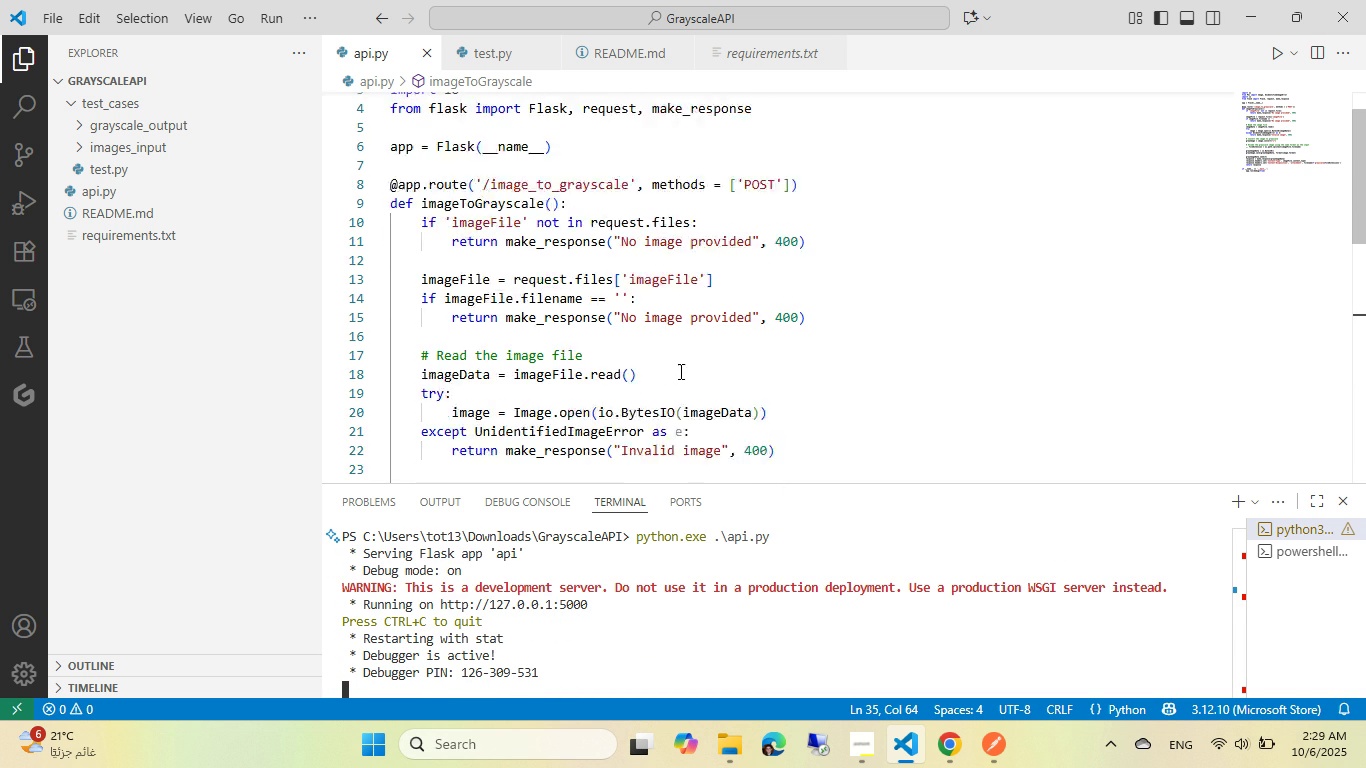 
scroll: coordinate [679, 371], scroll_direction: down, amount: 8.0
 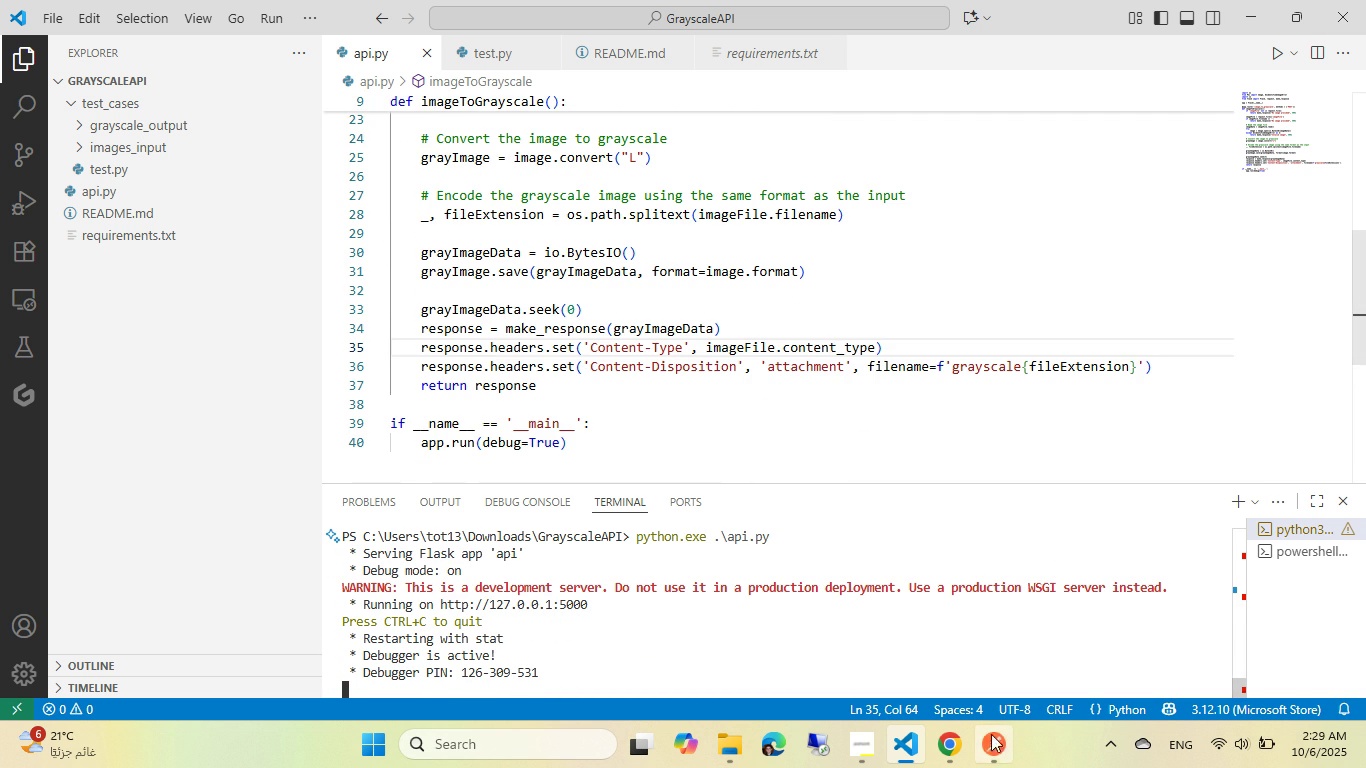 
left_click([992, 742])
 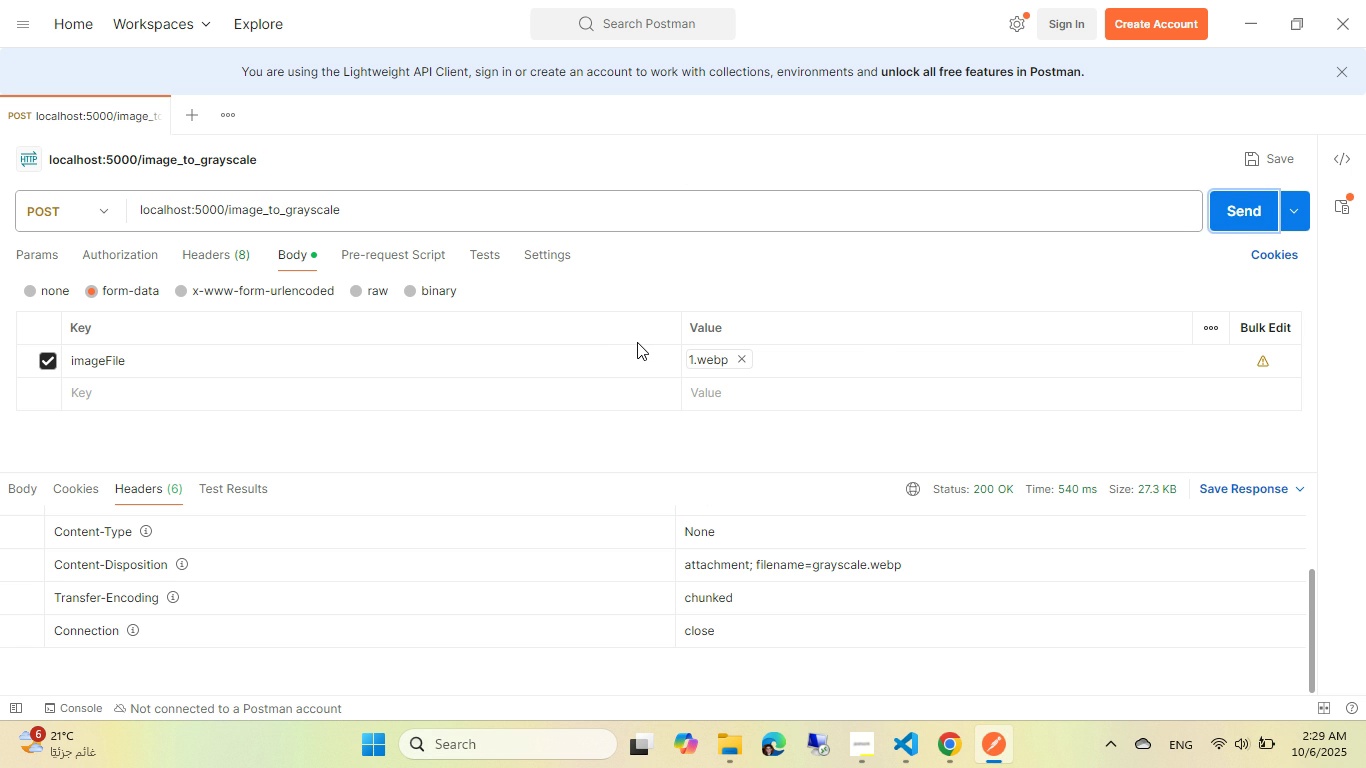 
wait(7.52)
 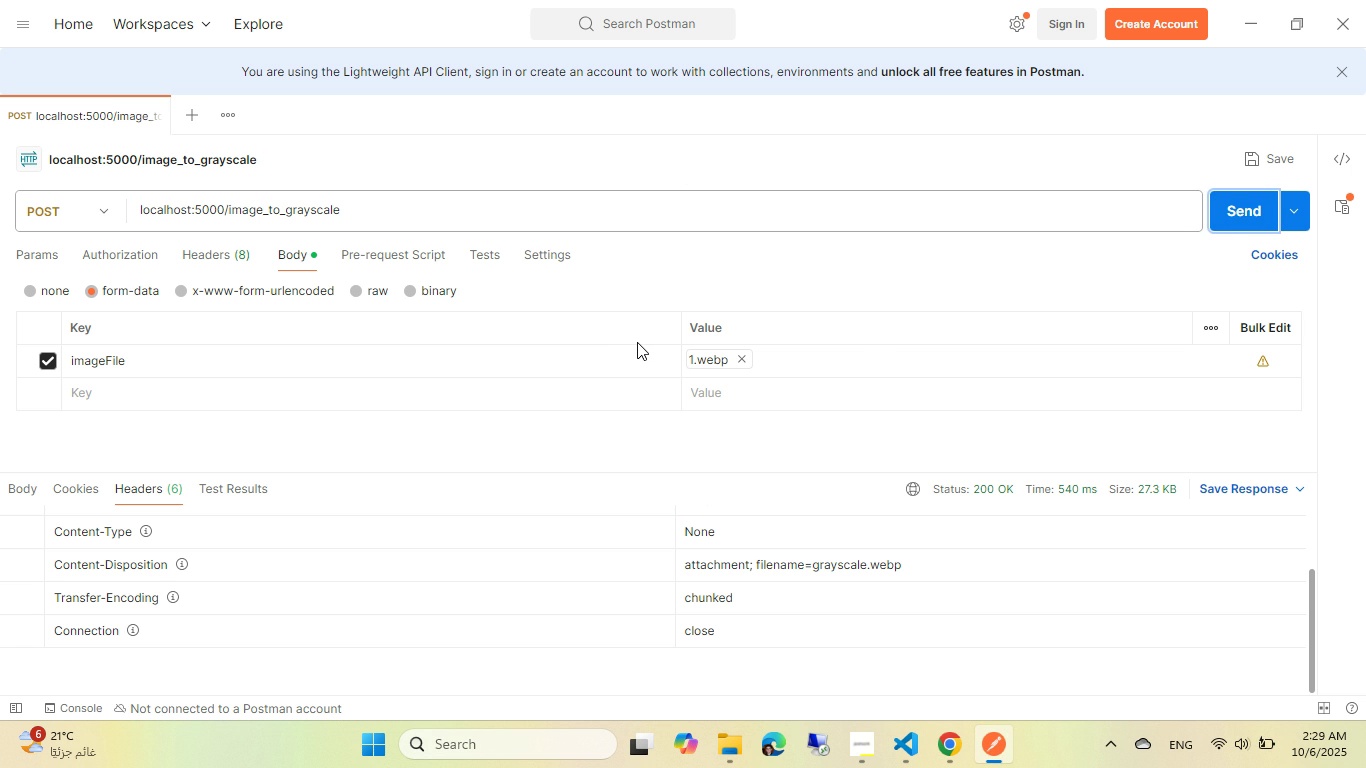 
left_click([1222, 214])
 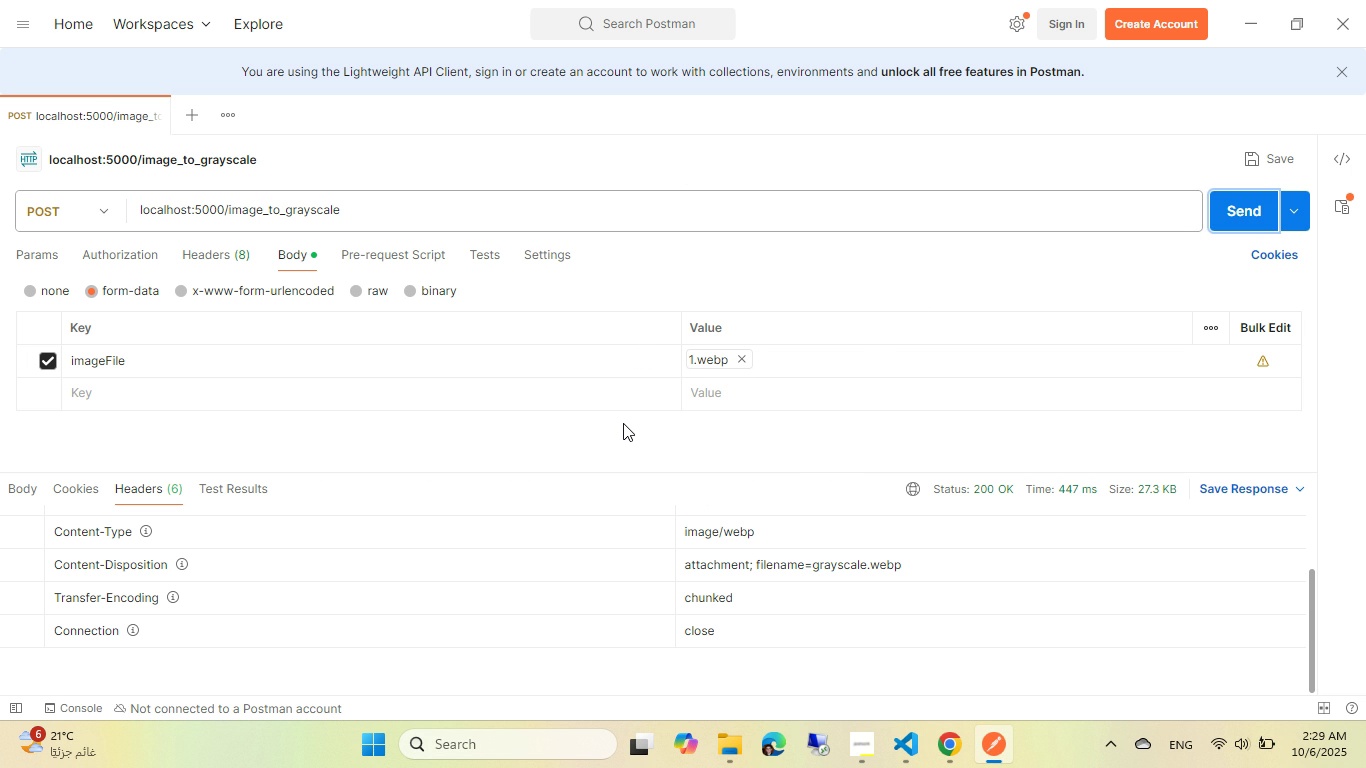 
wait(16.18)
 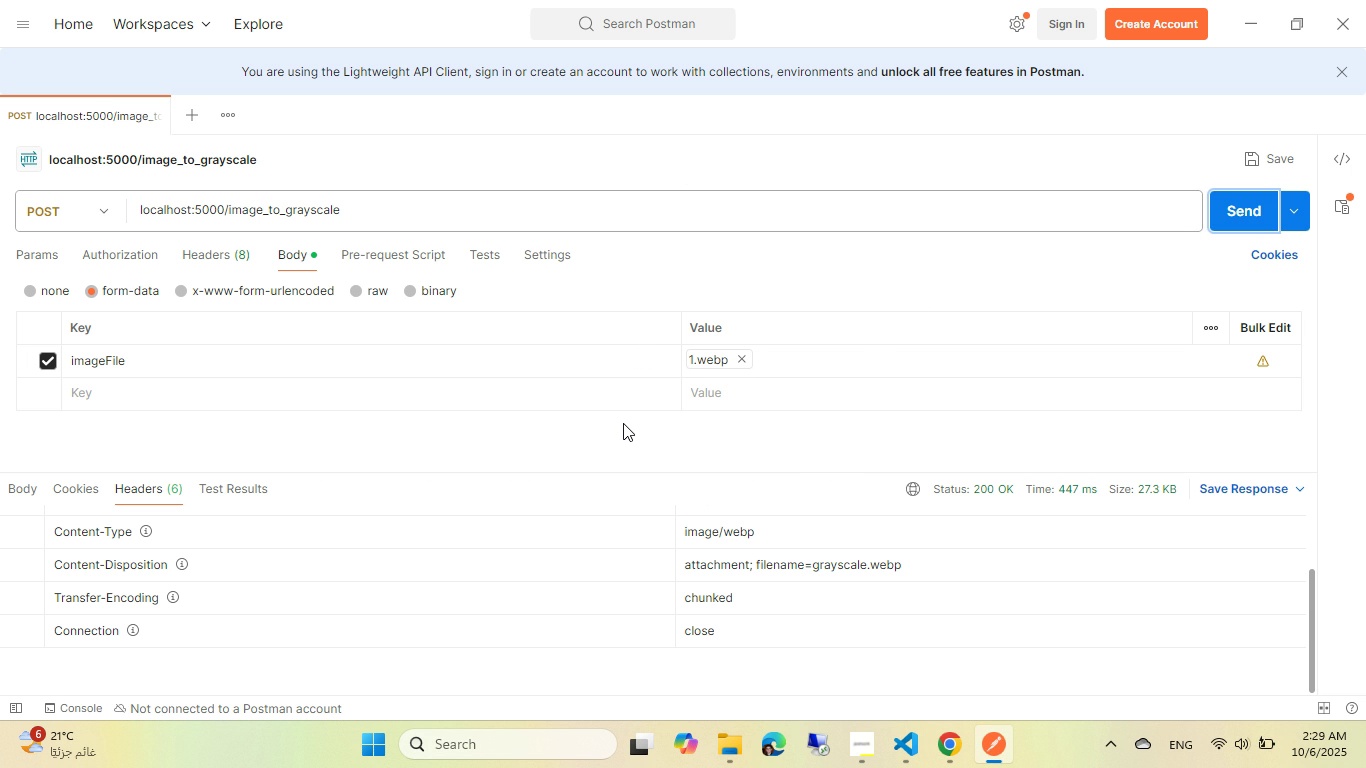 
mouse_move([64, 483])
 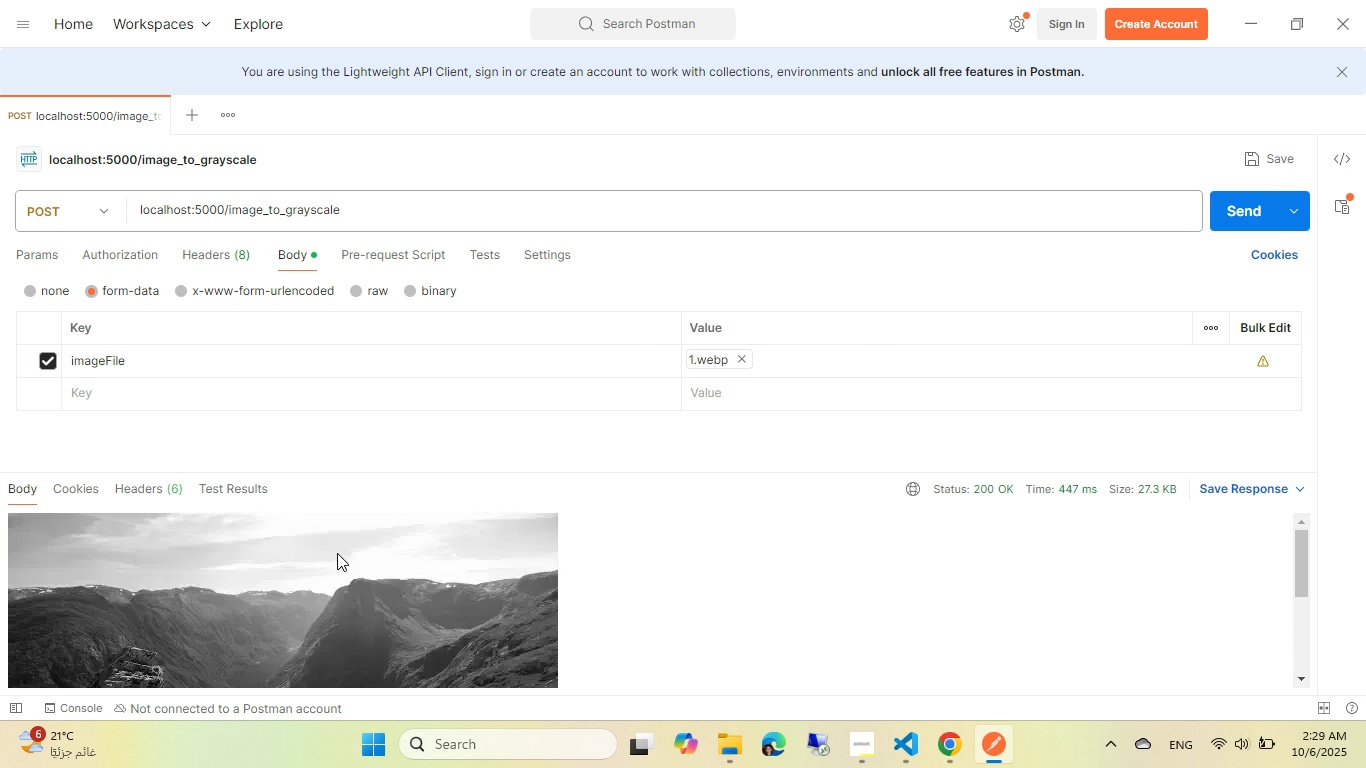 
scroll: coordinate [342, 555], scroll_direction: down, amount: 5.0
 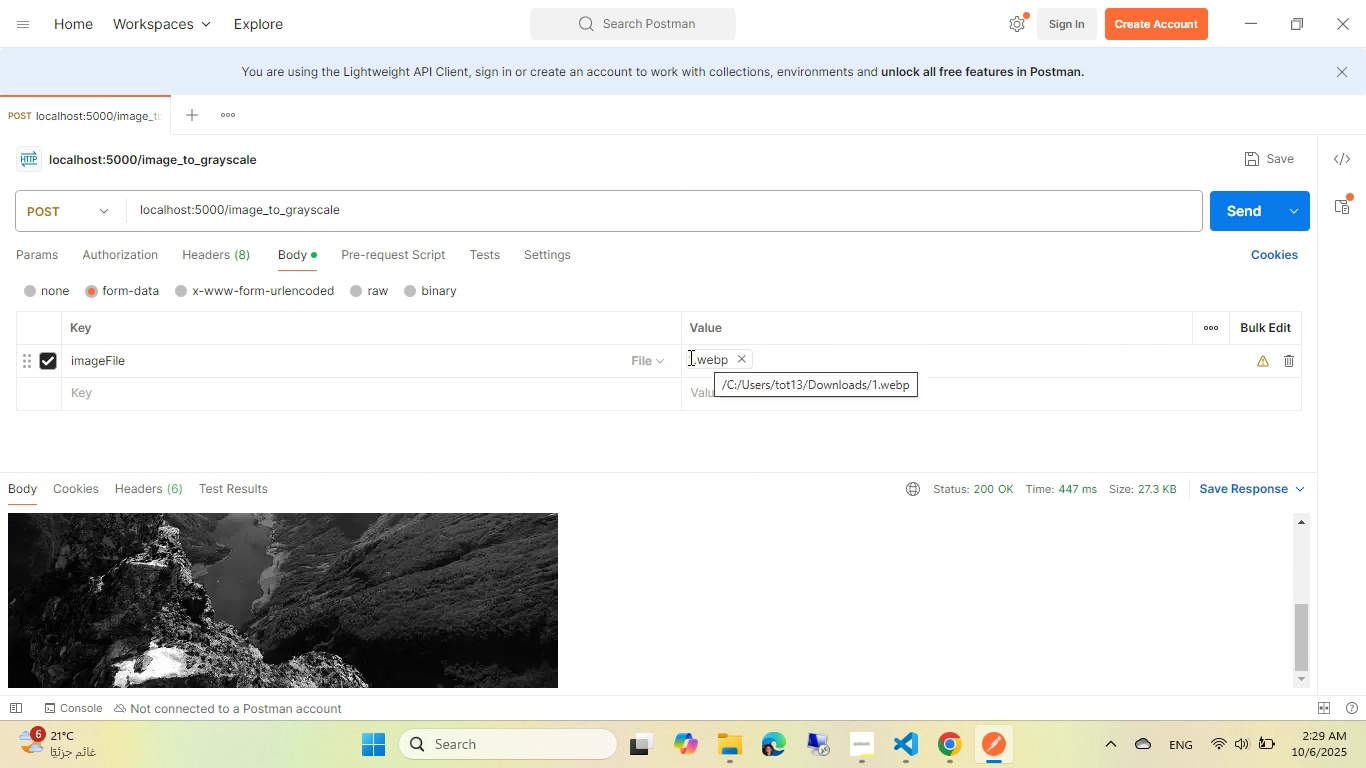 
wait(8.43)
 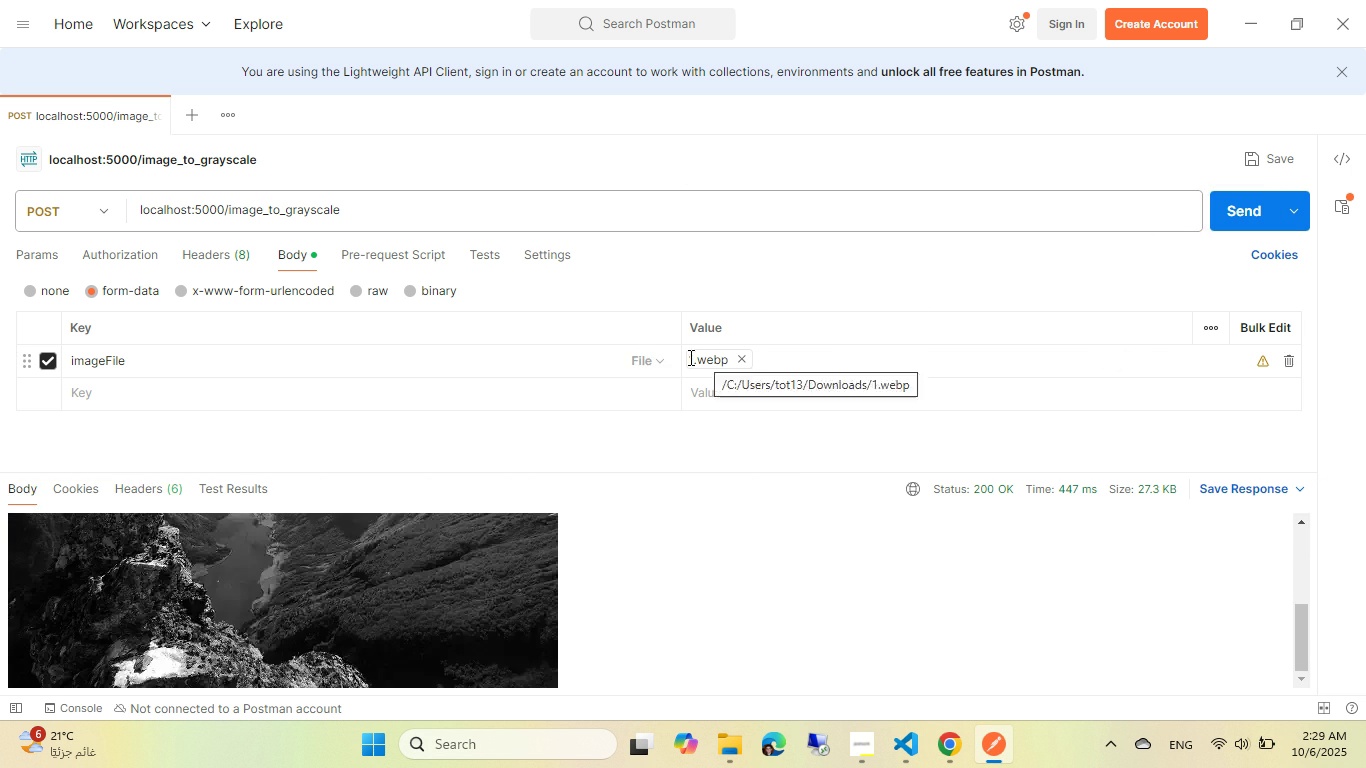 
left_click([741, 363])
 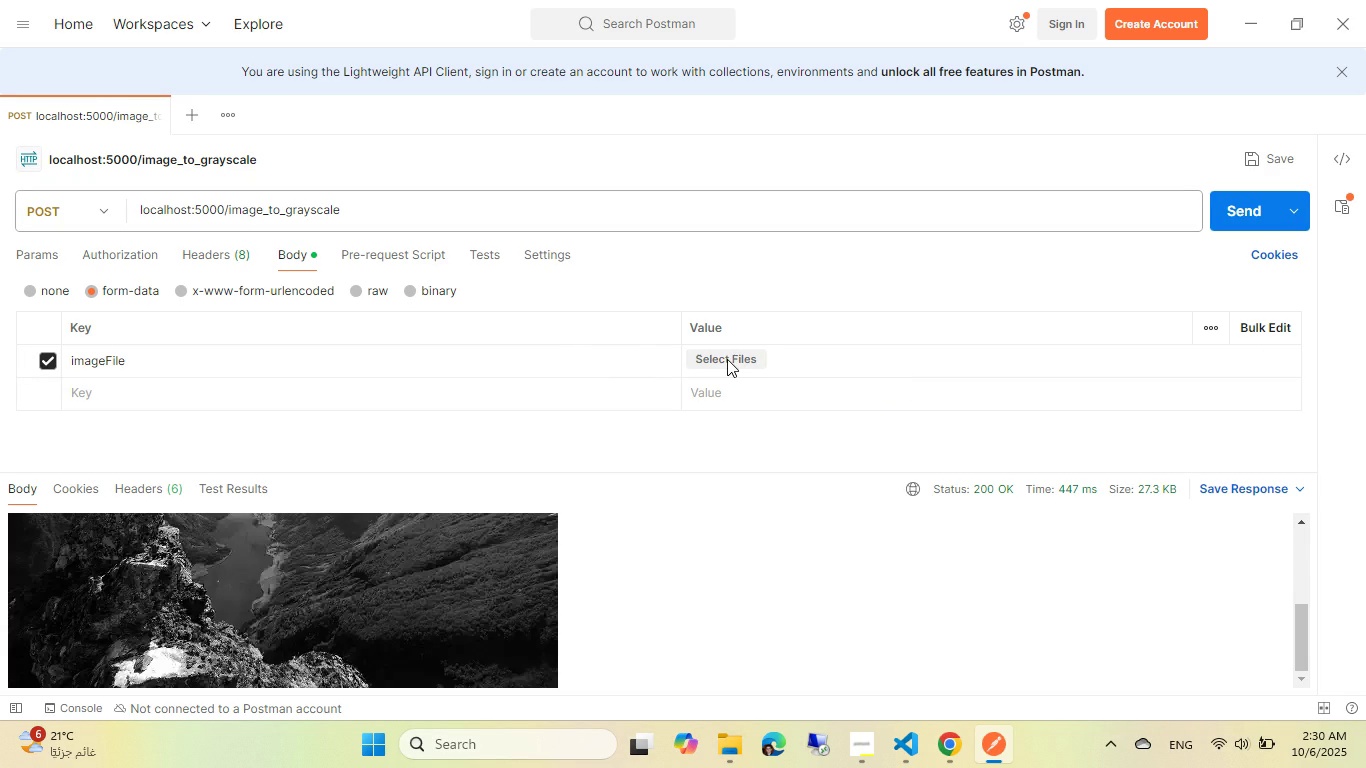 
left_click([727, 359])
 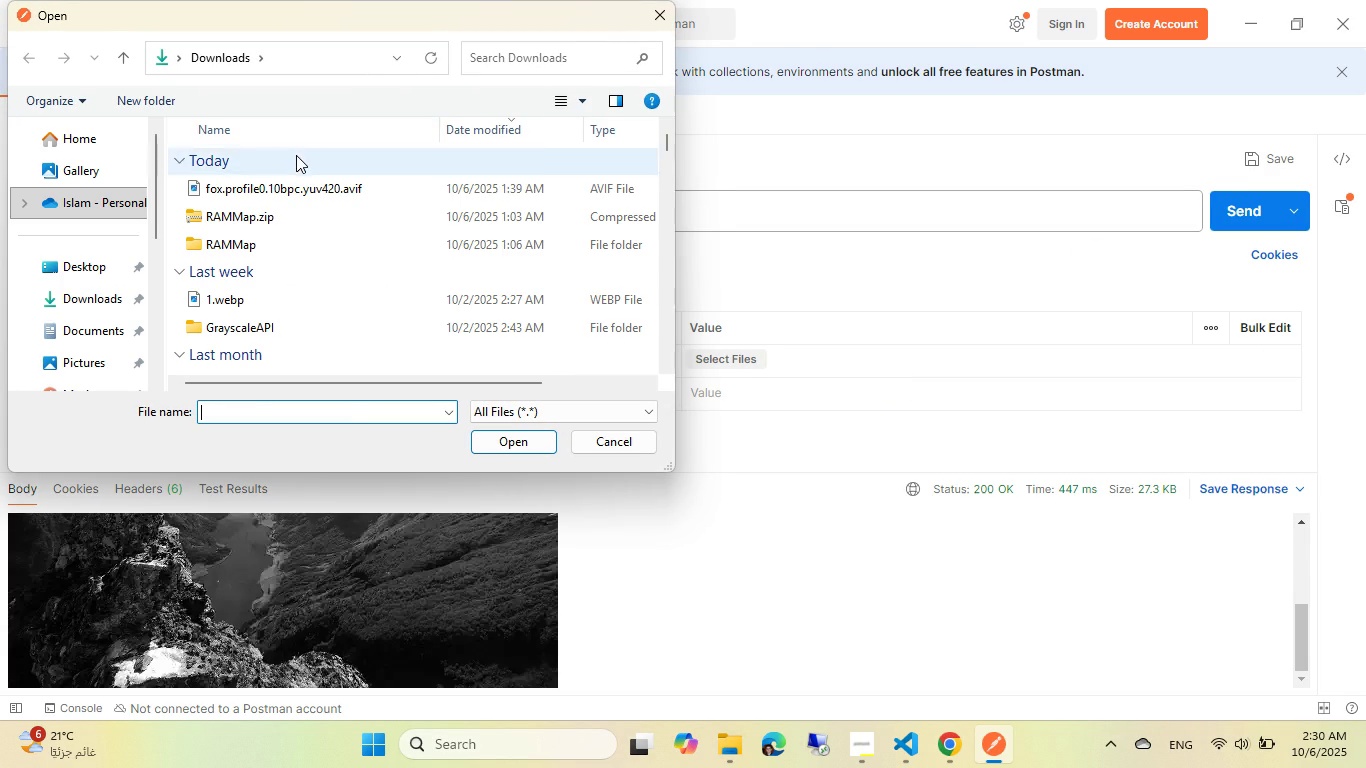 
double_click([287, 189])
 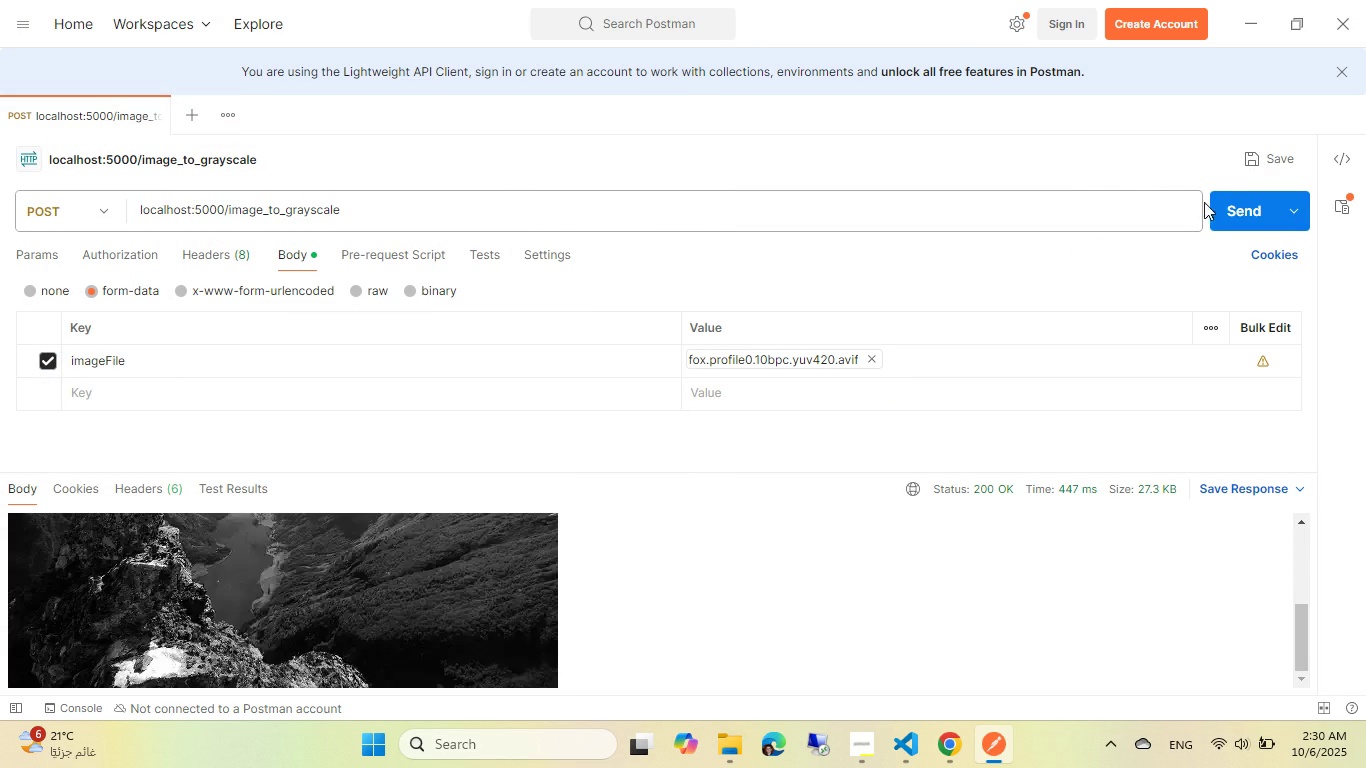 
left_click([1227, 204])
 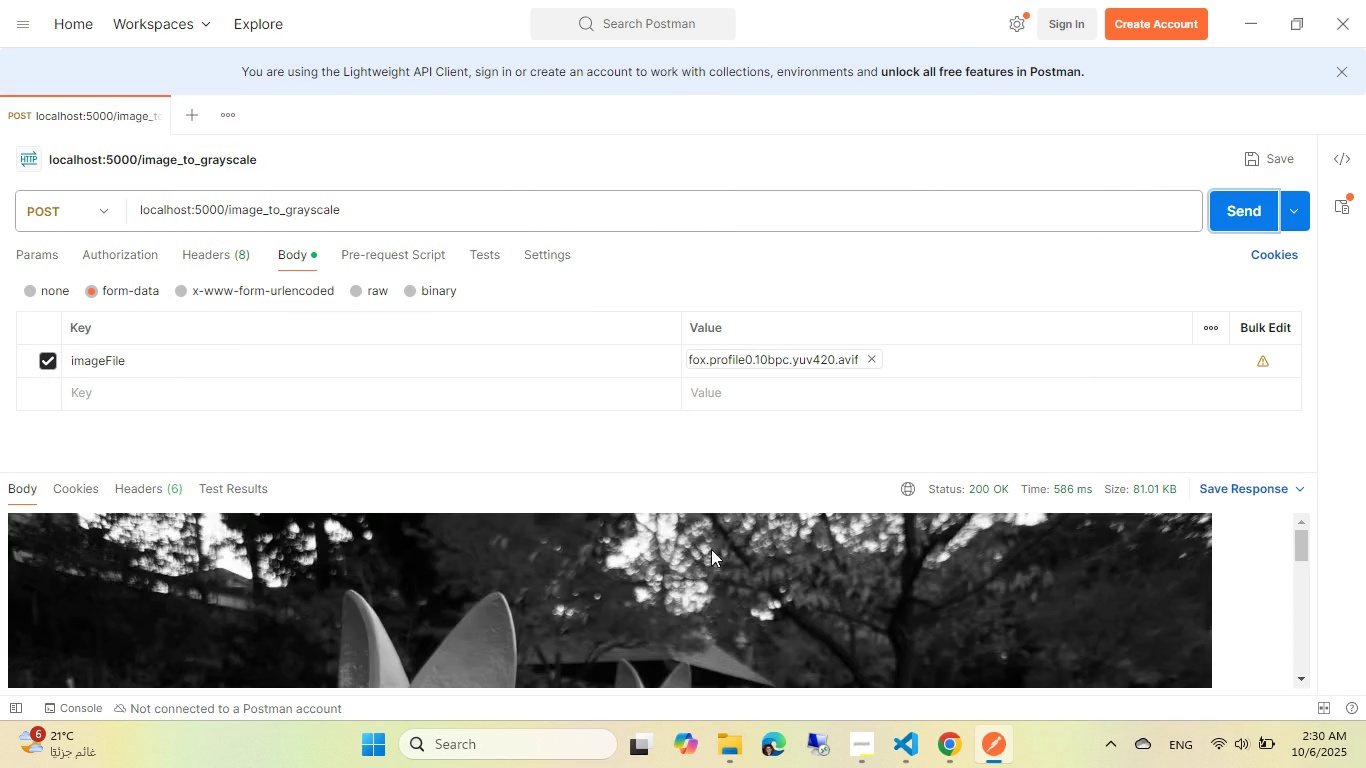 
scroll: coordinate [685, 580], scroll_direction: down, amount: 7.0
 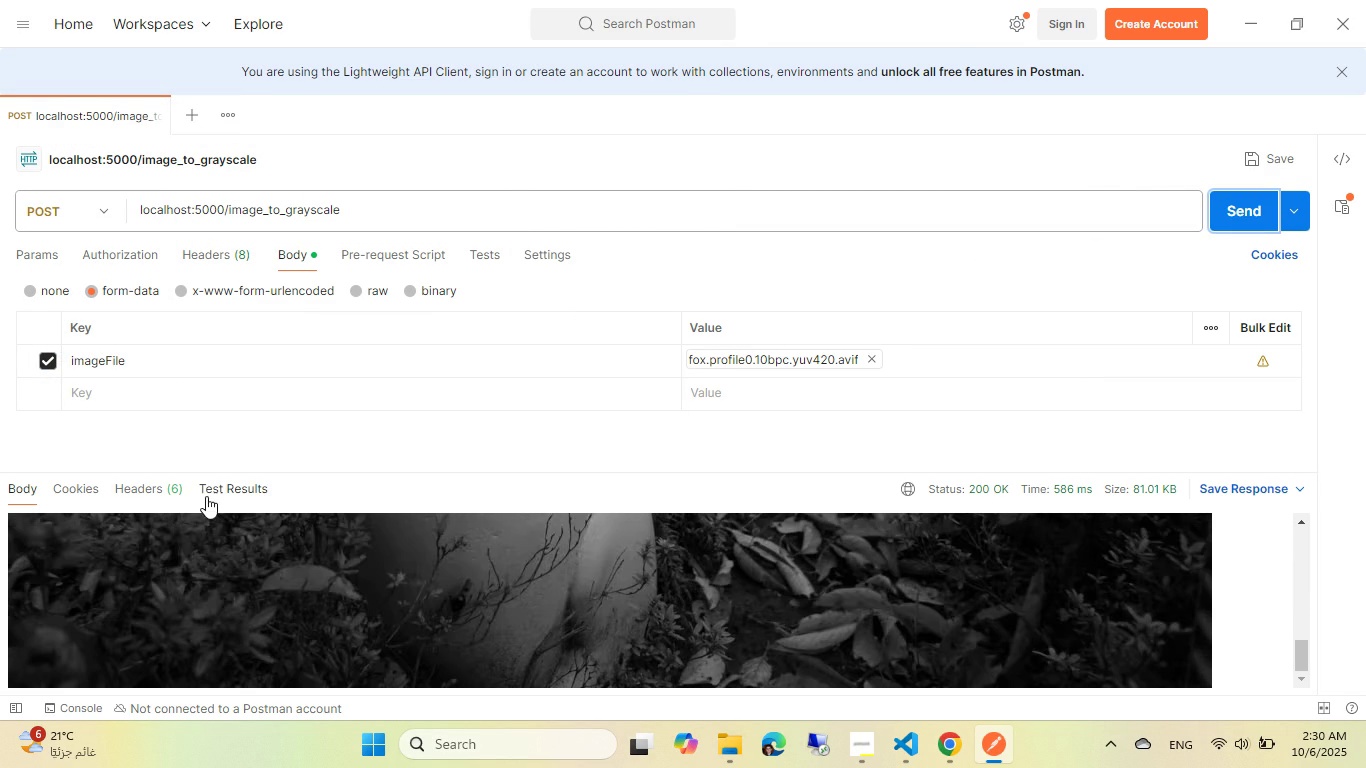 
left_click([135, 483])
 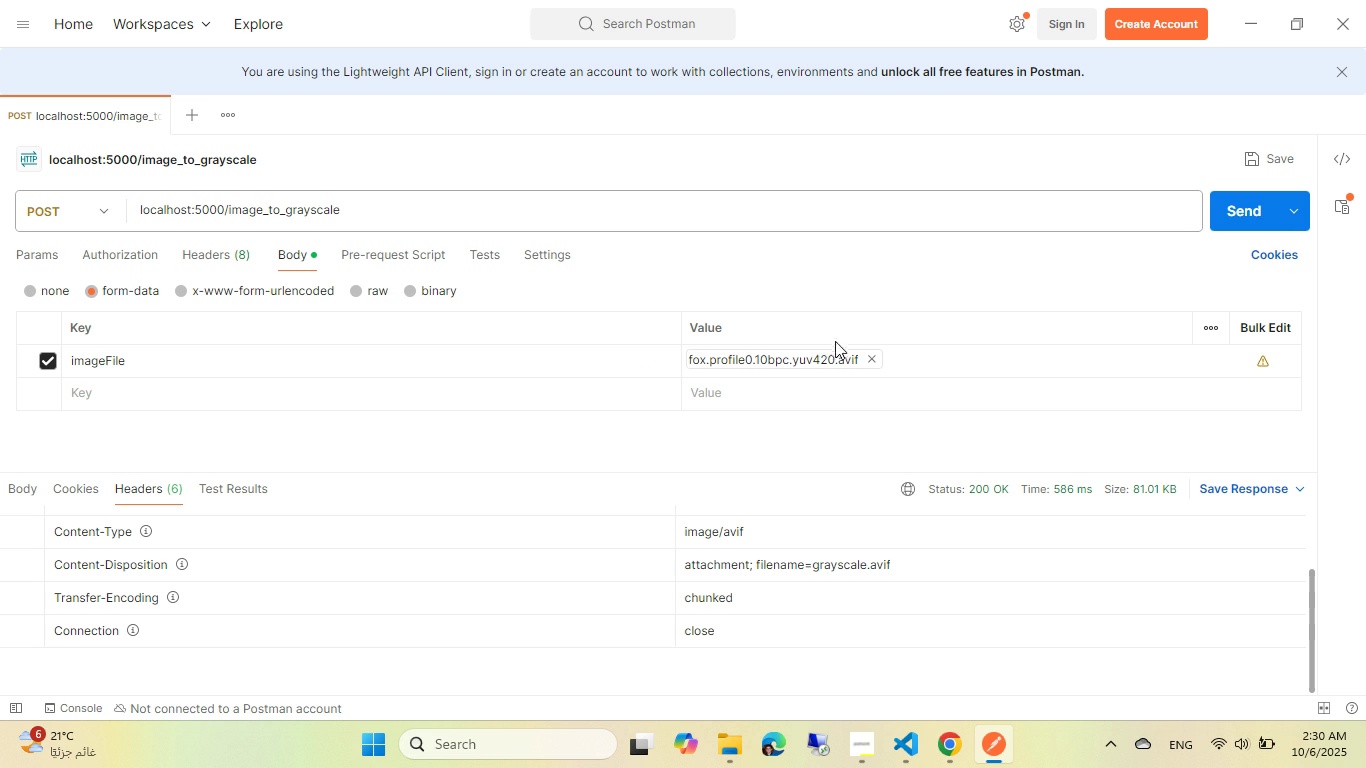 
left_click([869, 353])
 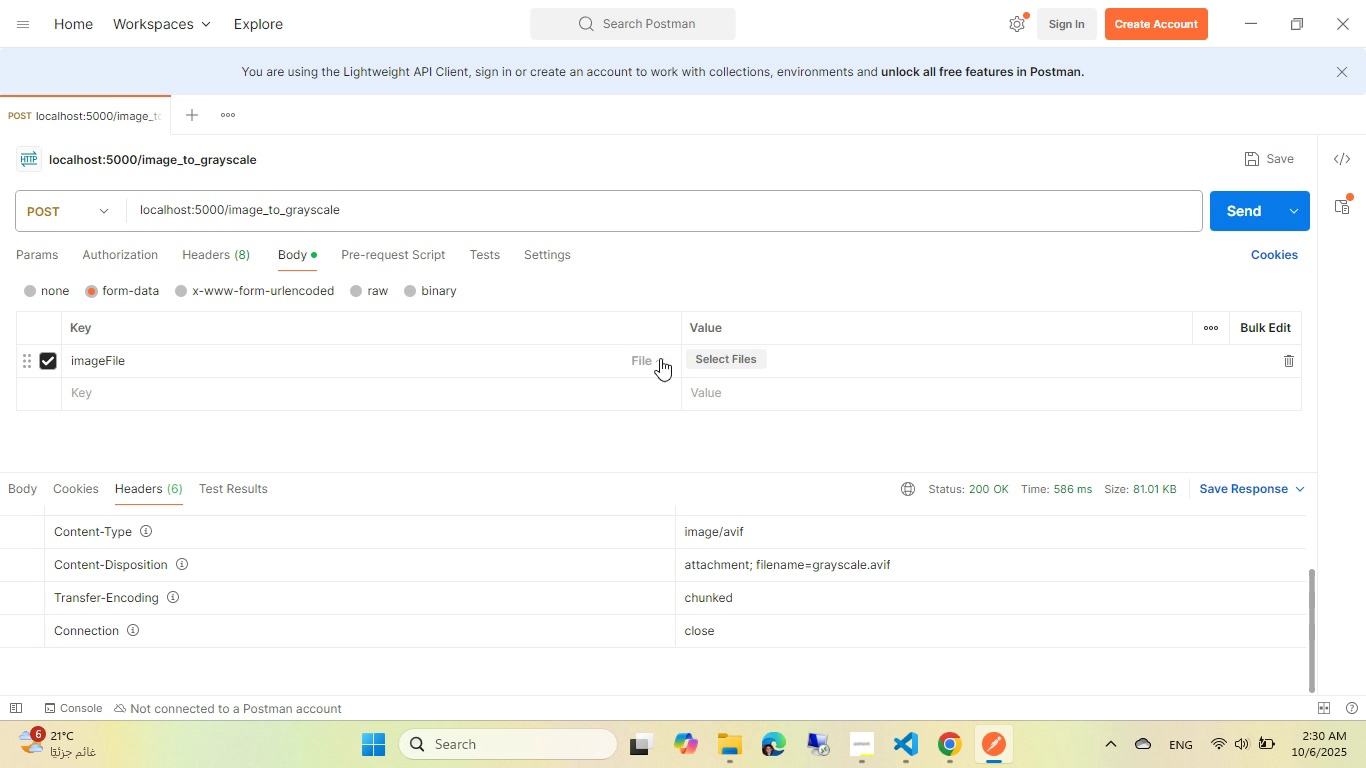 
left_click([754, 352])
 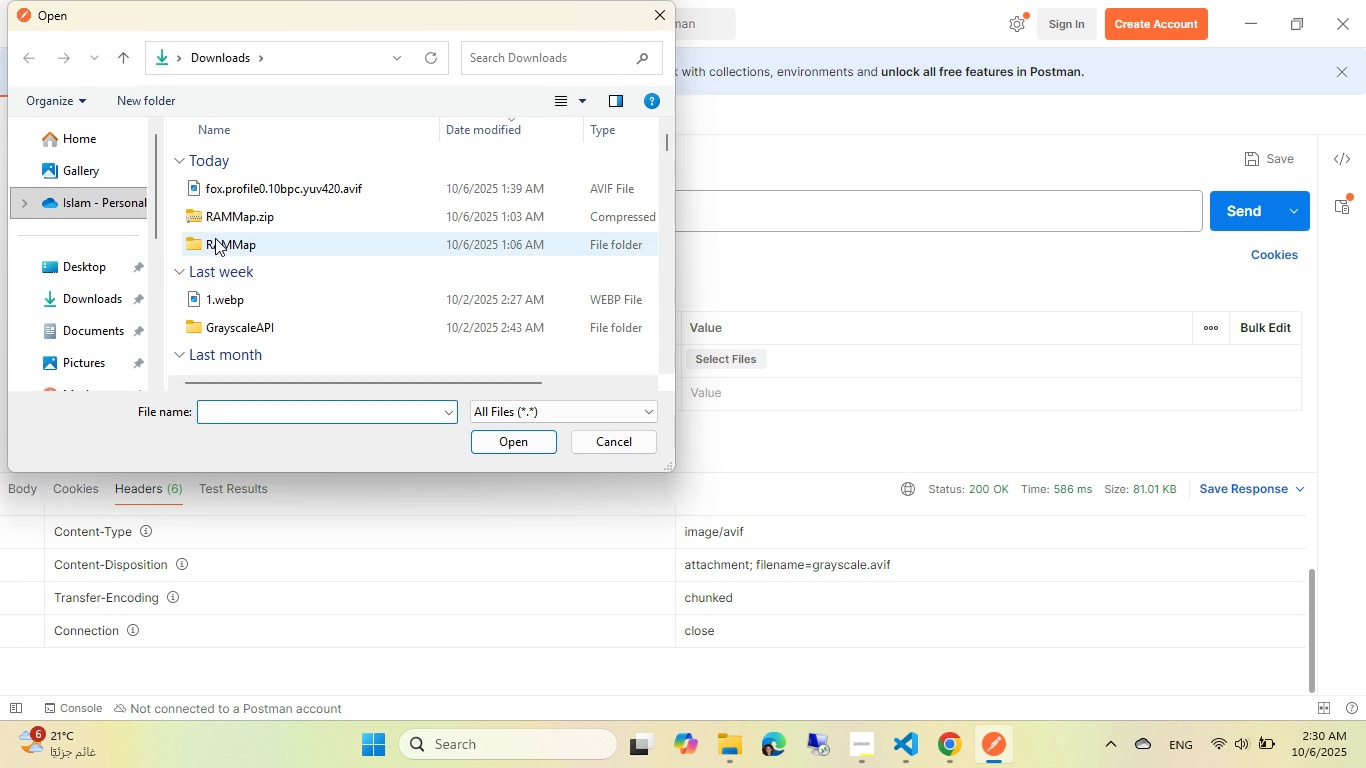 
scroll: coordinate [292, 301], scroll_direction: down, amount: 1.0
 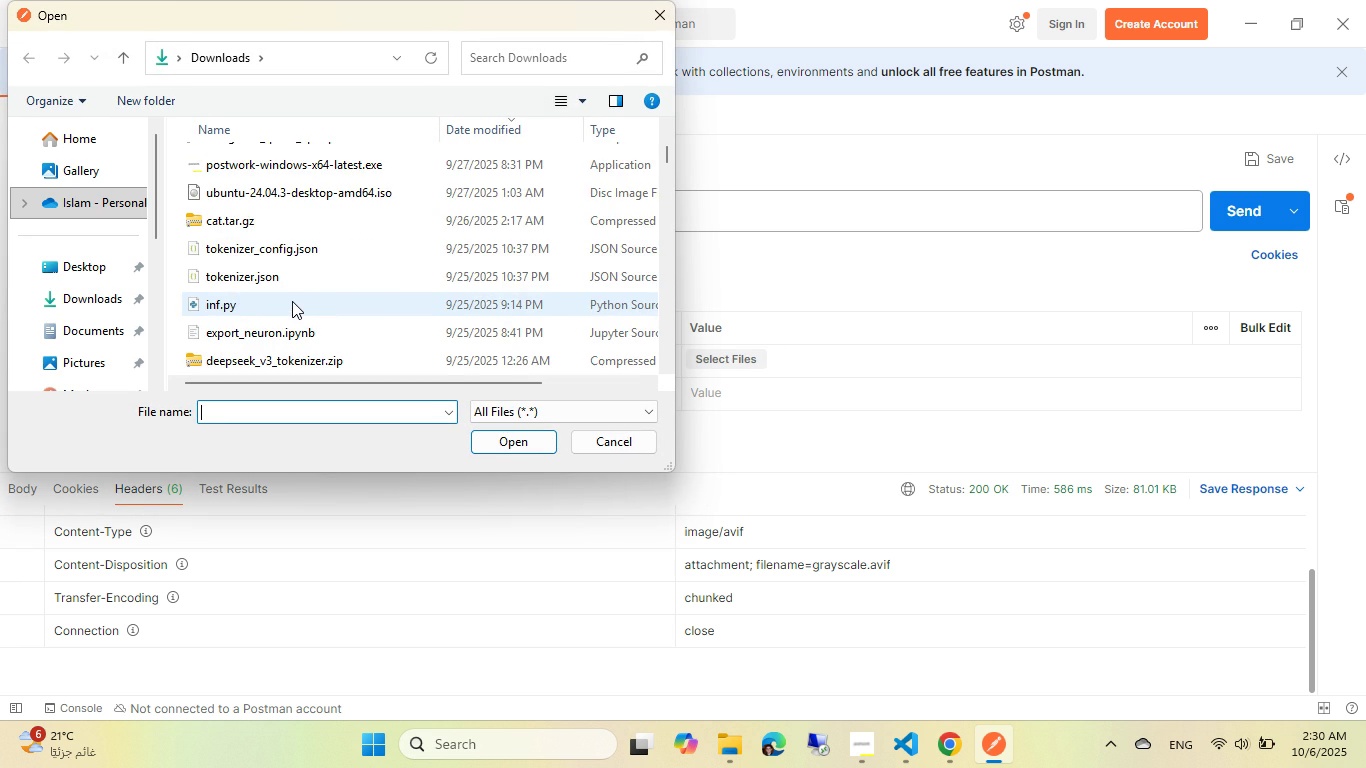 
scroll: coordinate [292, 301], scroll_direction: up, amount: 2.0
 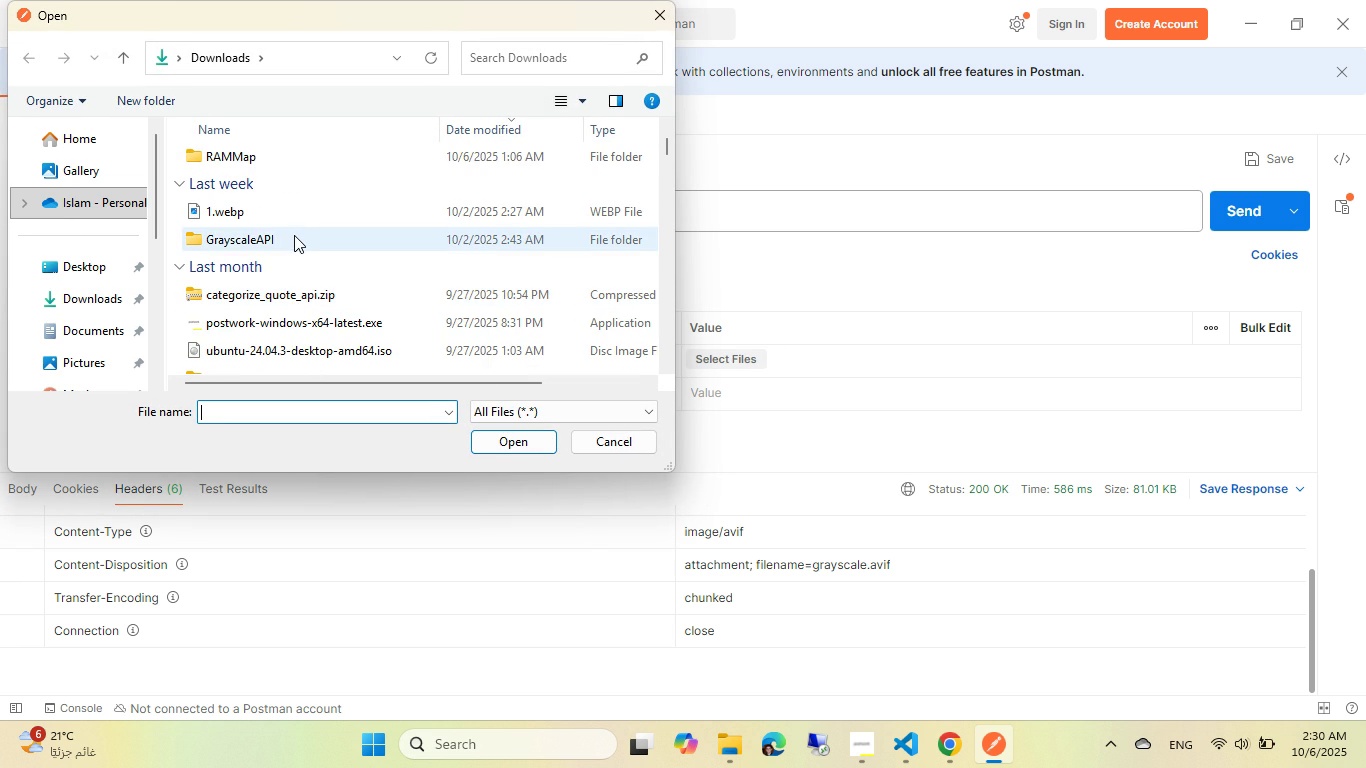 
scroll: coordinate [276, 274], scroll_direction: down, amount: 2.0
 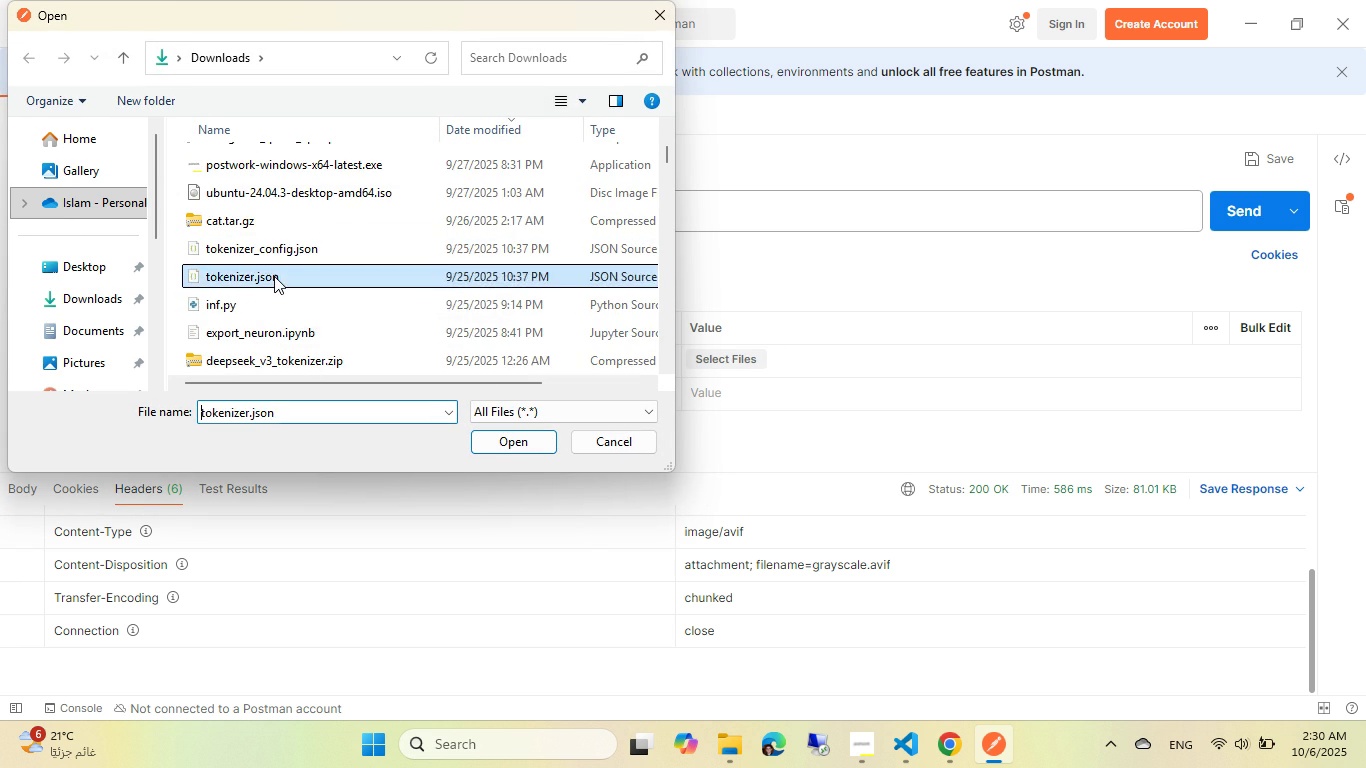 
double_click([274, 276])
 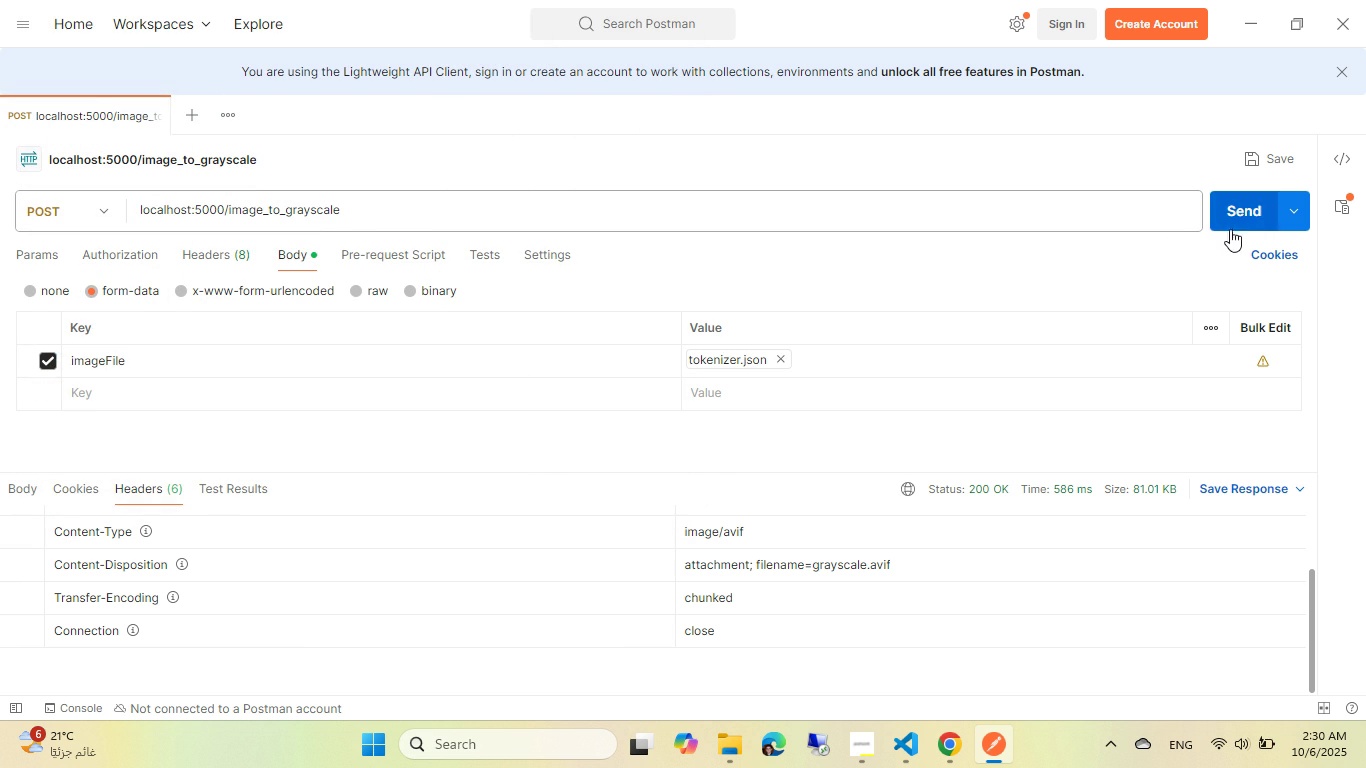 
left_click([1234, 223])
 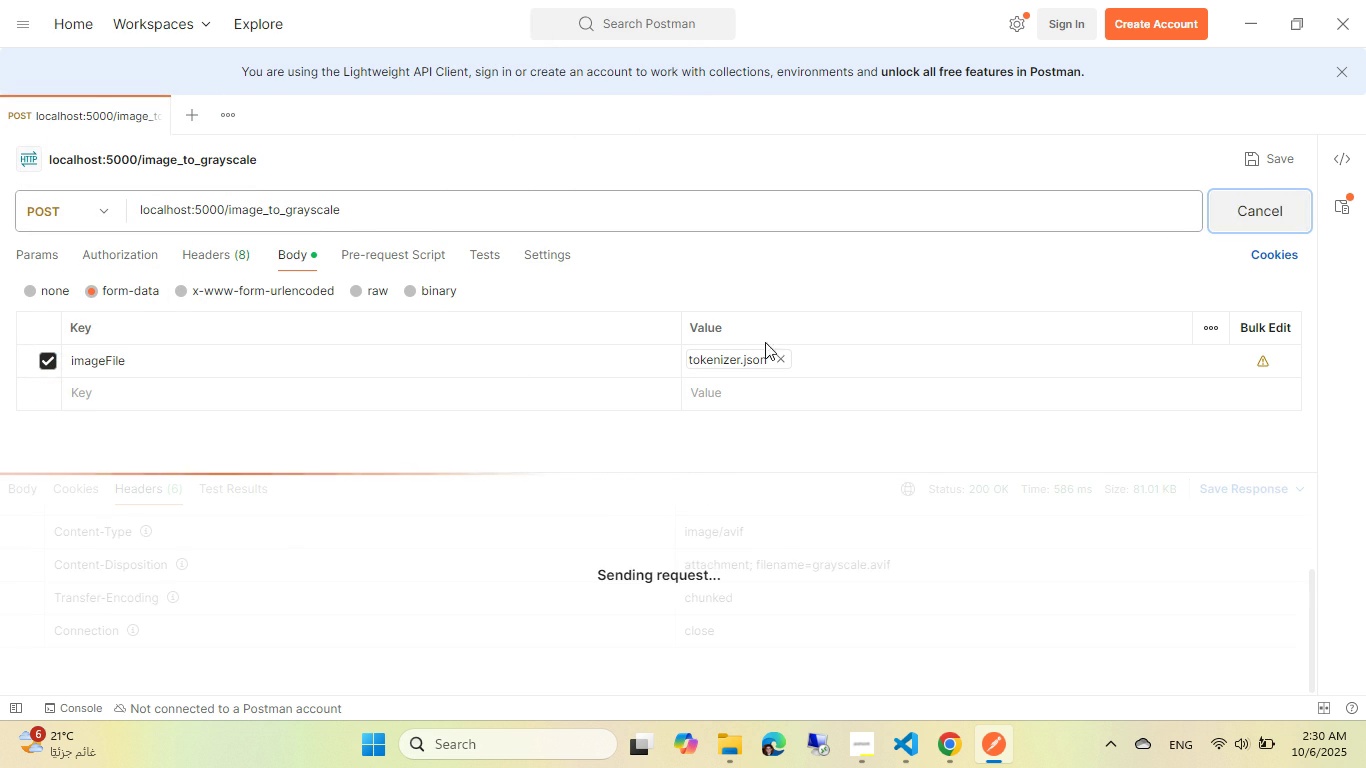 
mouse_move([720, 350])
 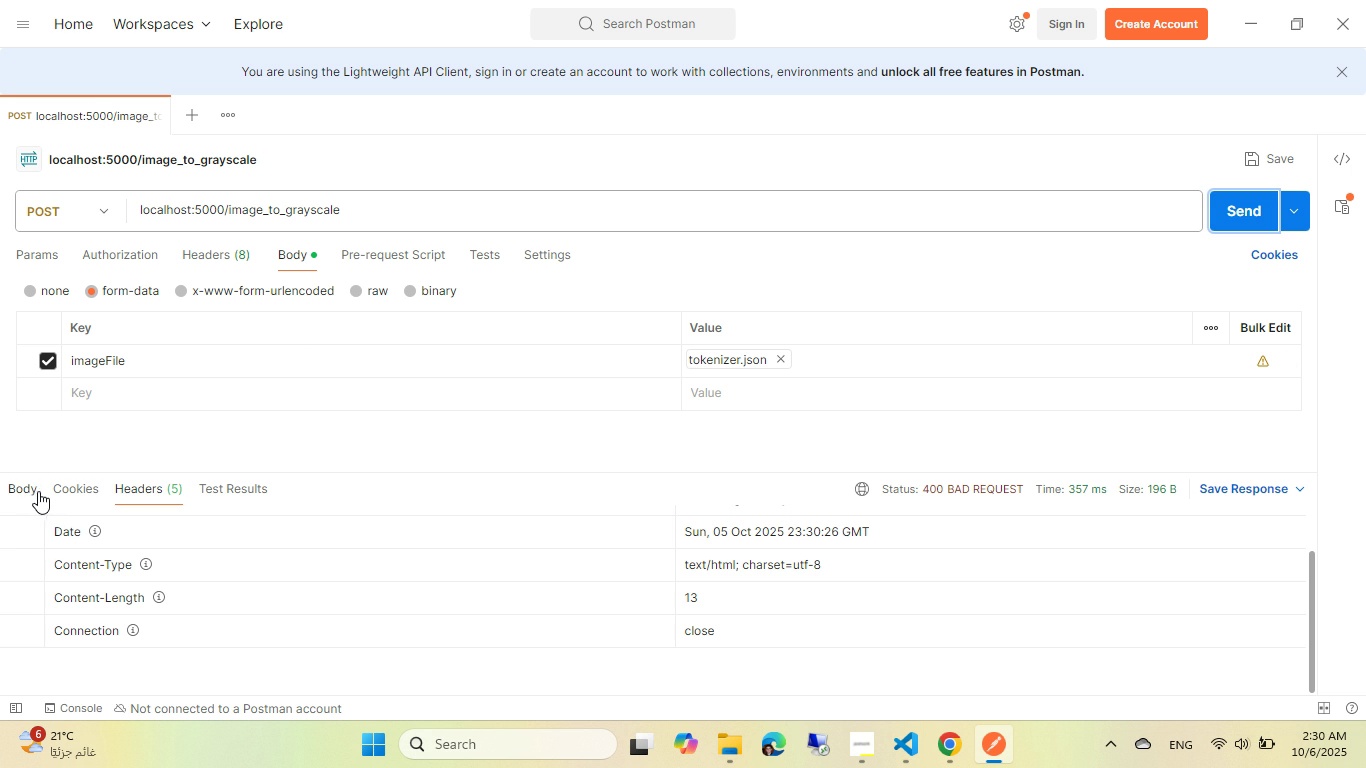 
left_click([36, 491])
 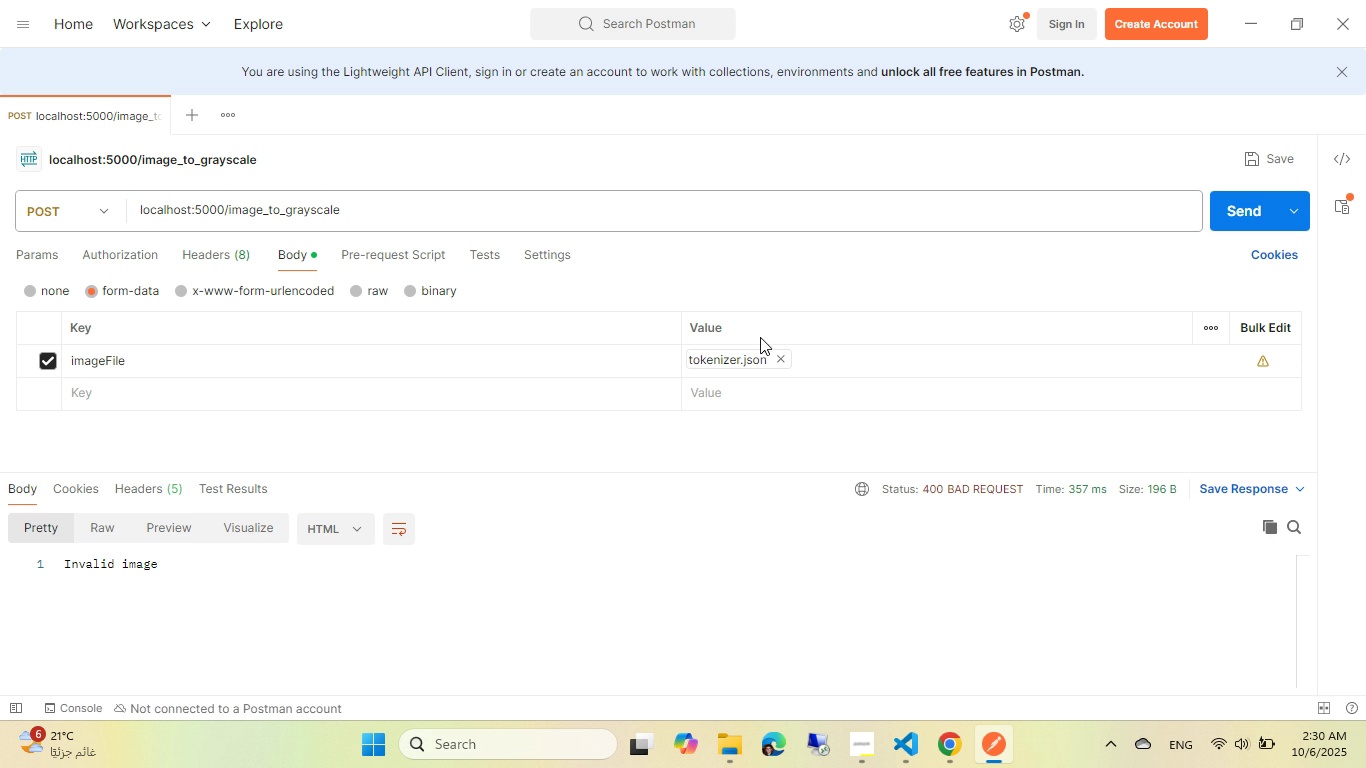 
left_click([777, 354])
 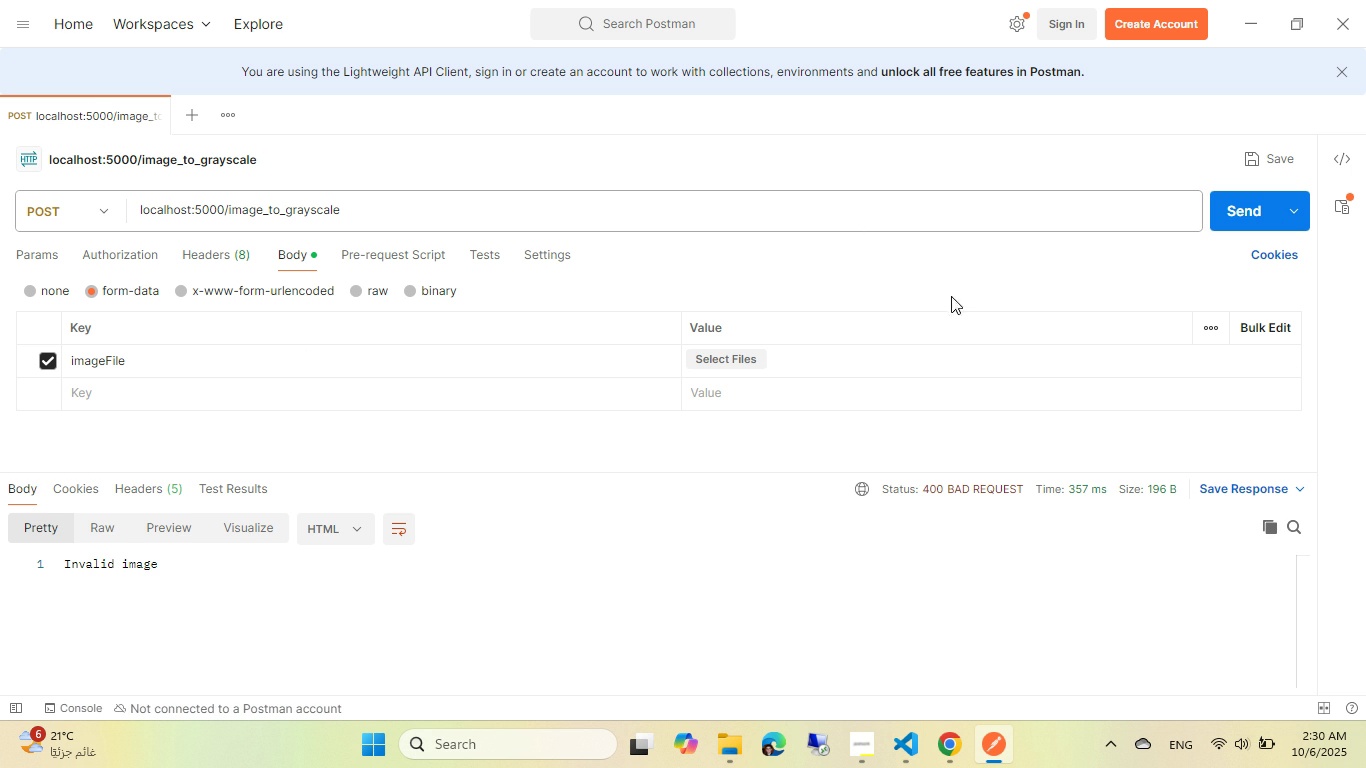 
wait(5.24)
 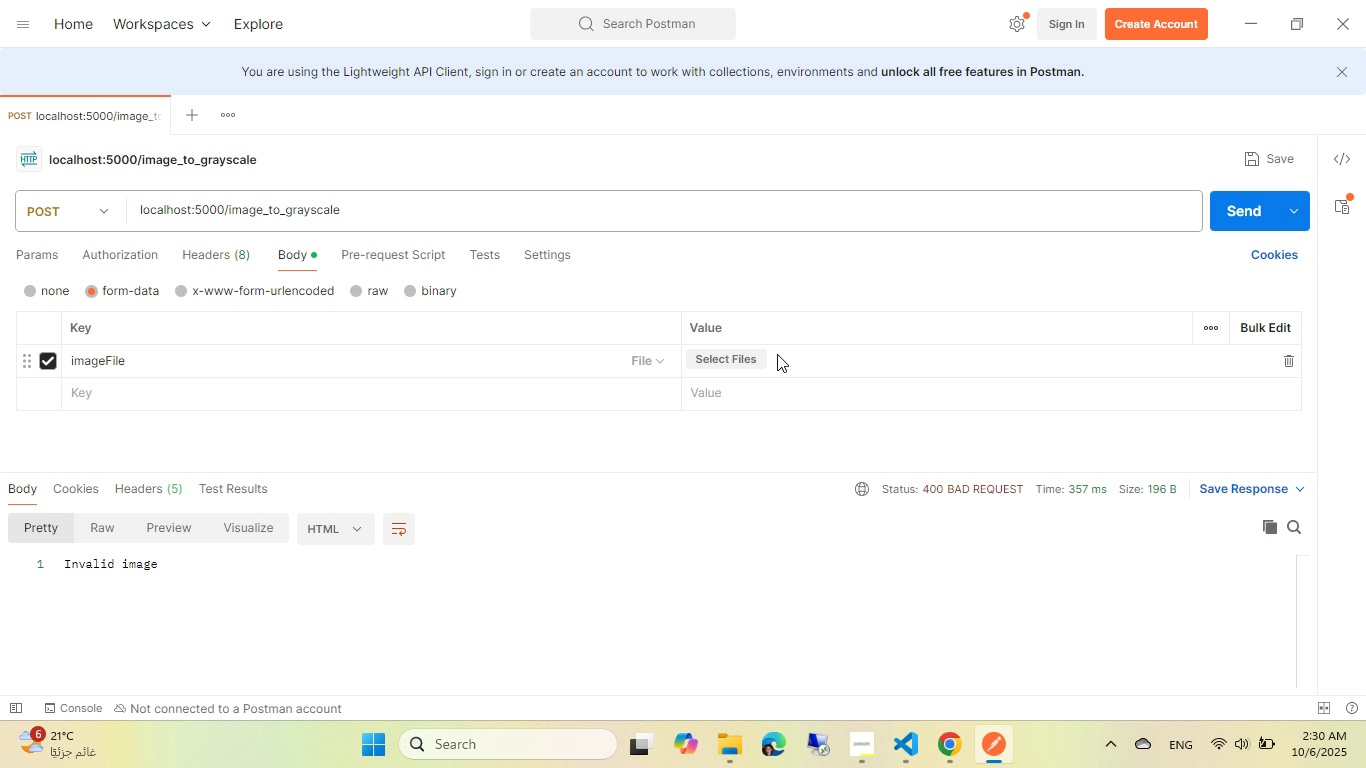 
left_click([913, 766])
 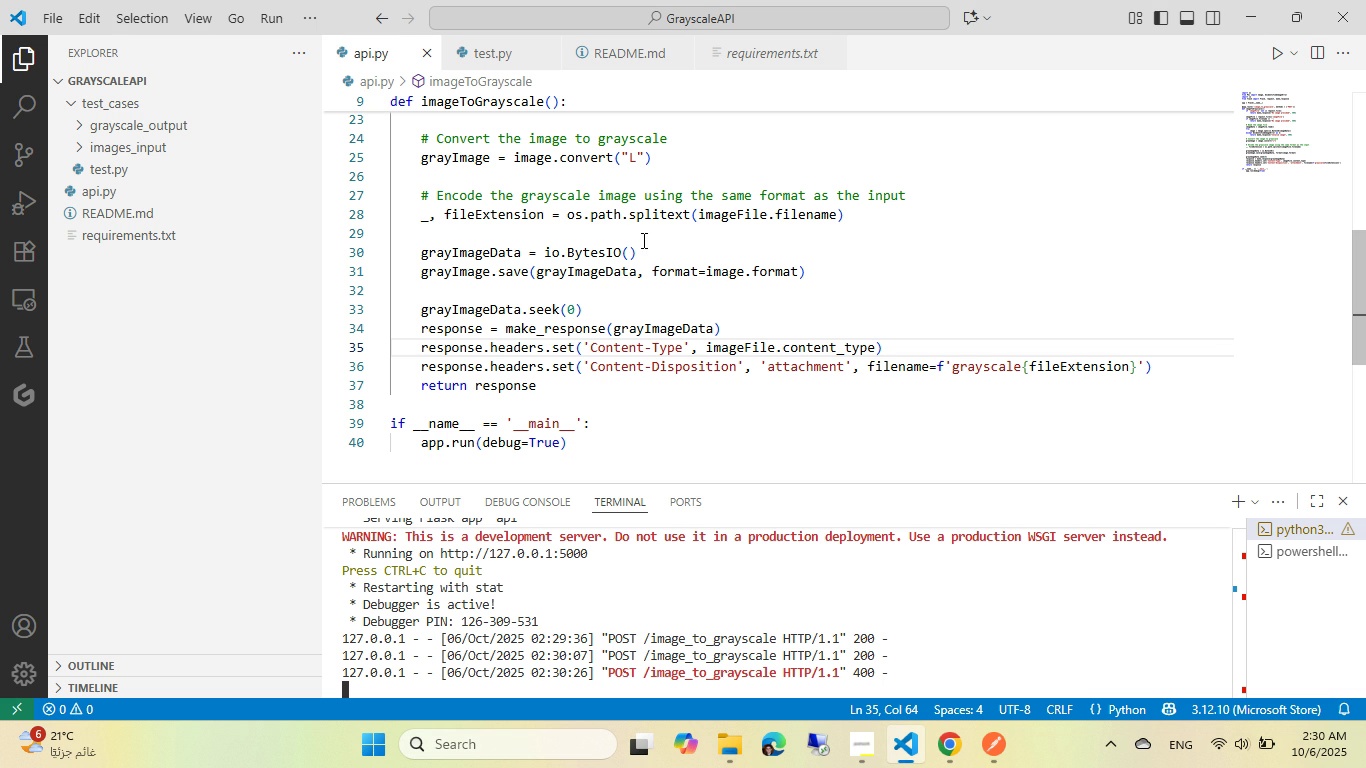 
wait(6.2)
 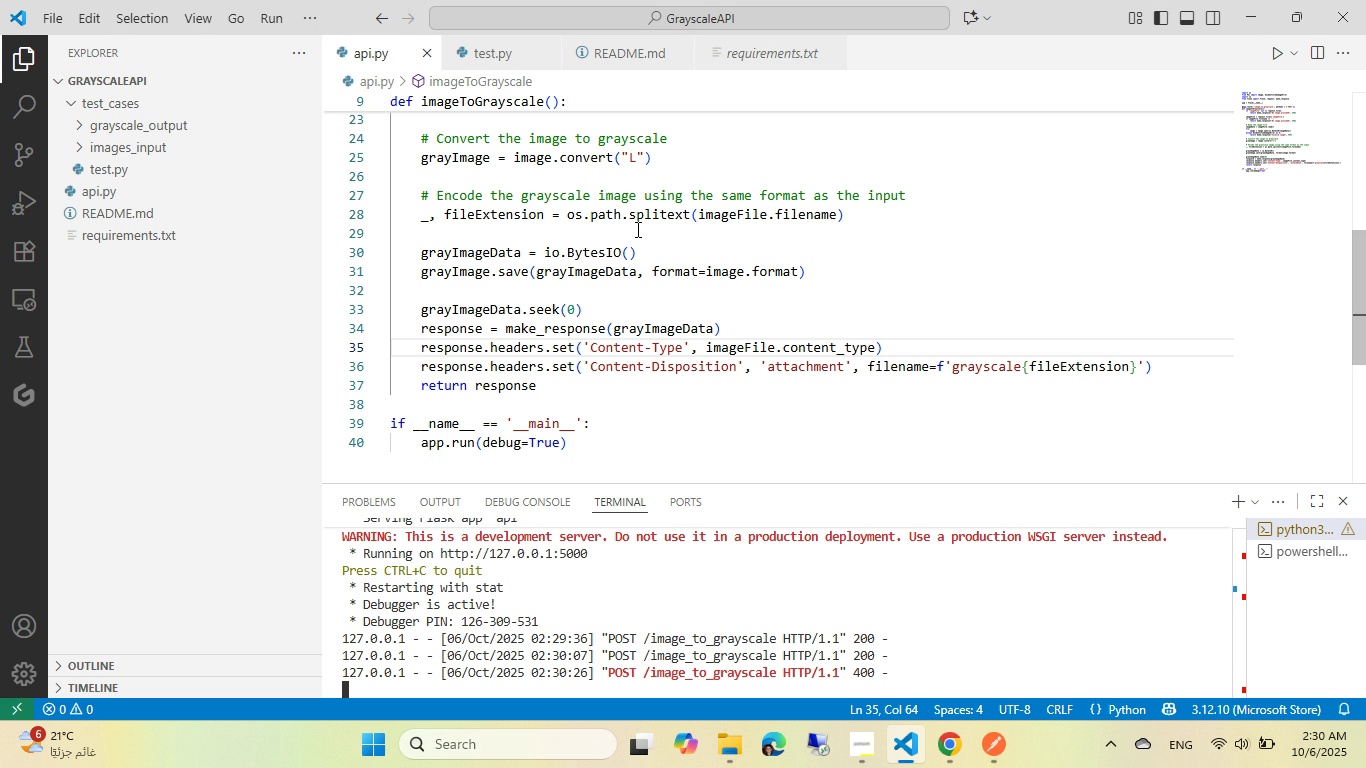 
left_click([1274, 561])
 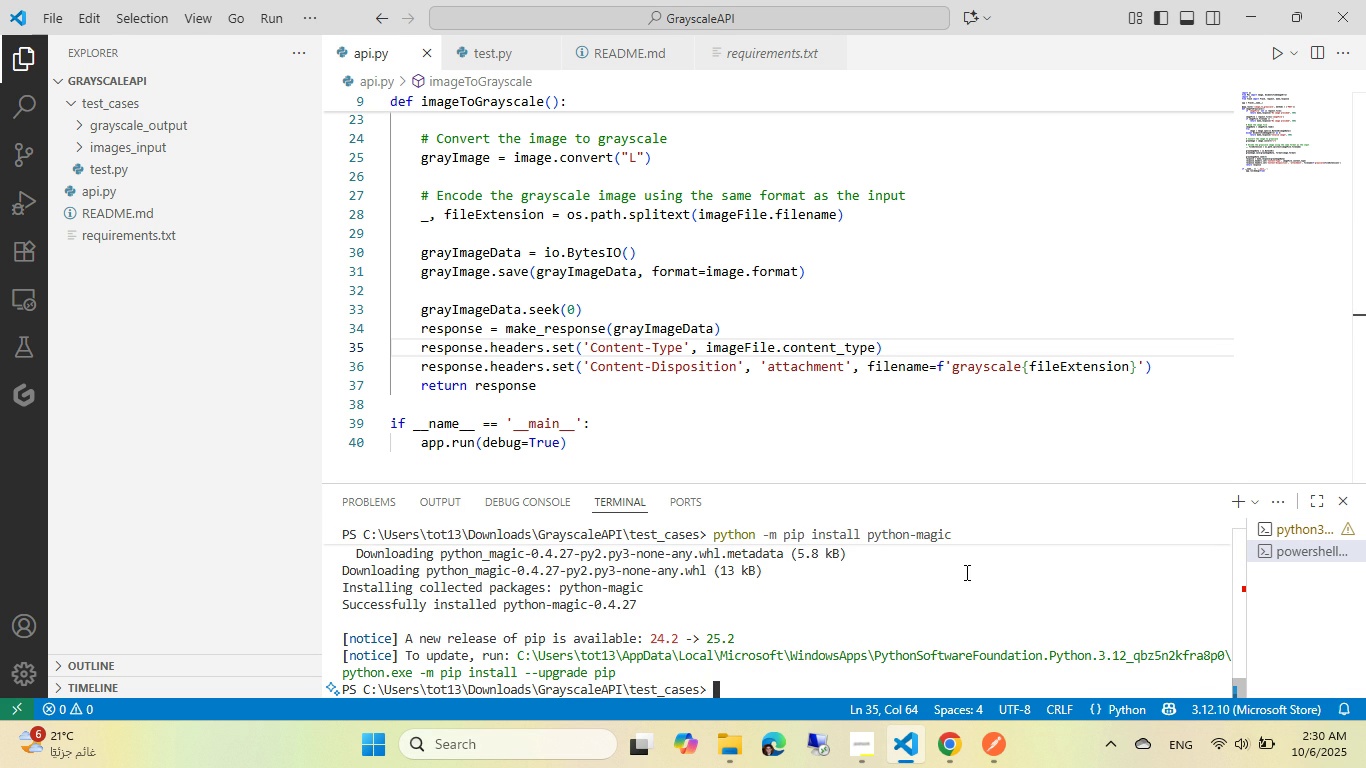 
left_click([965, 572])
 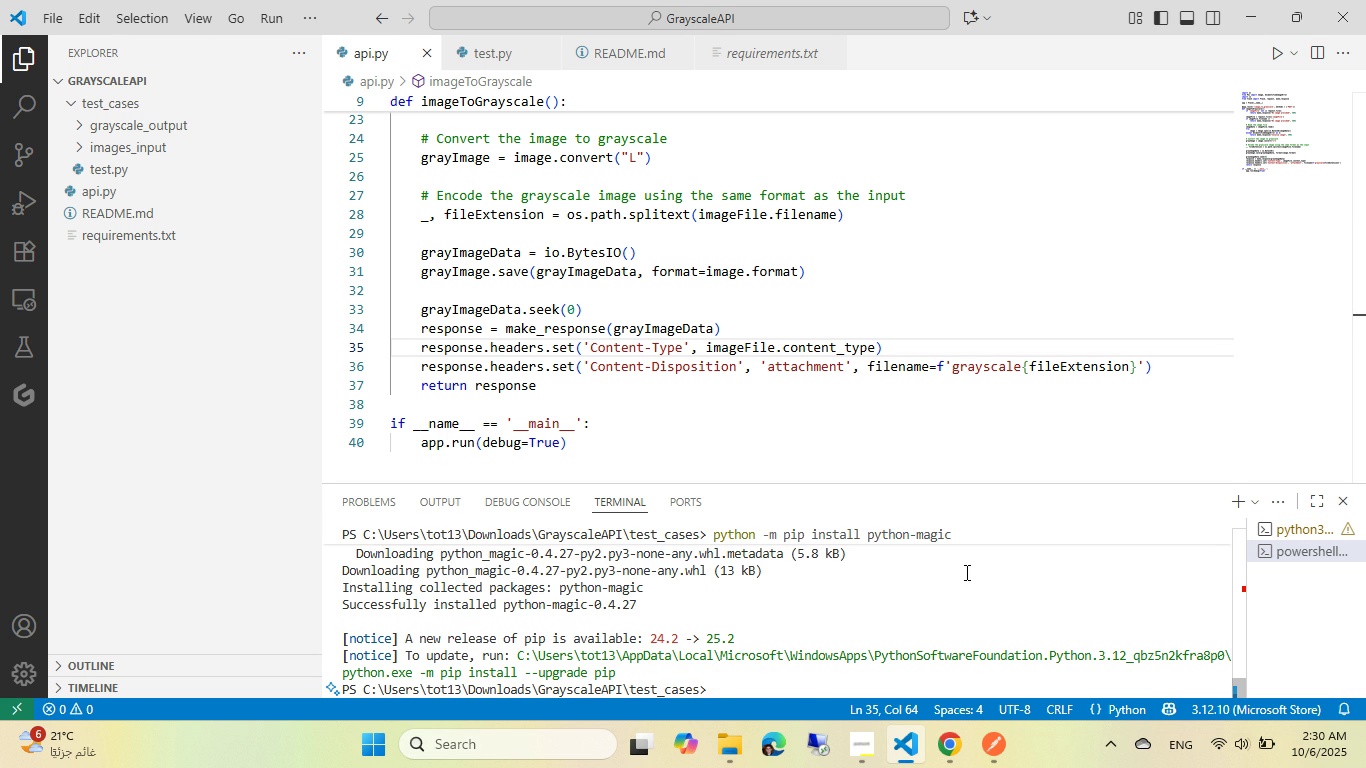 
key(ArrowUp)
 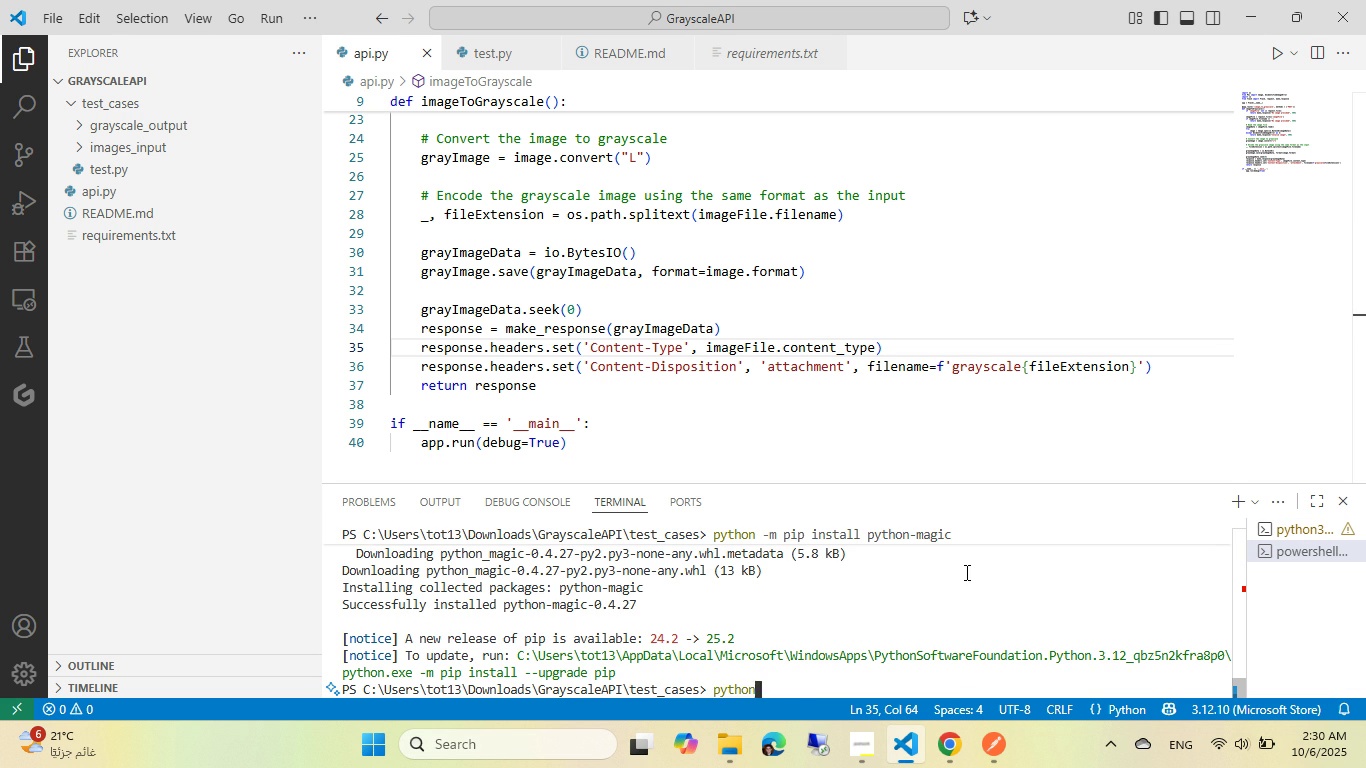 
key(ArrowUp)
 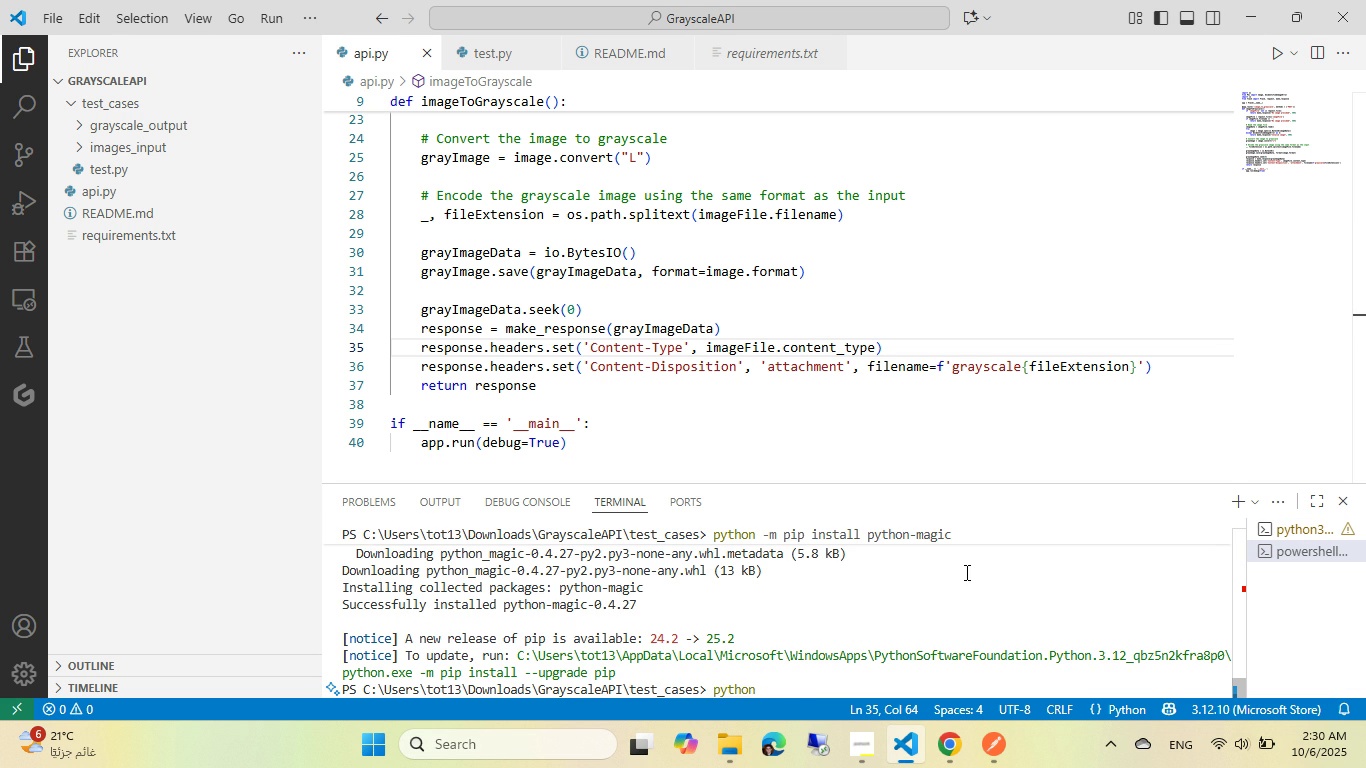 
key(ArrowUp)
 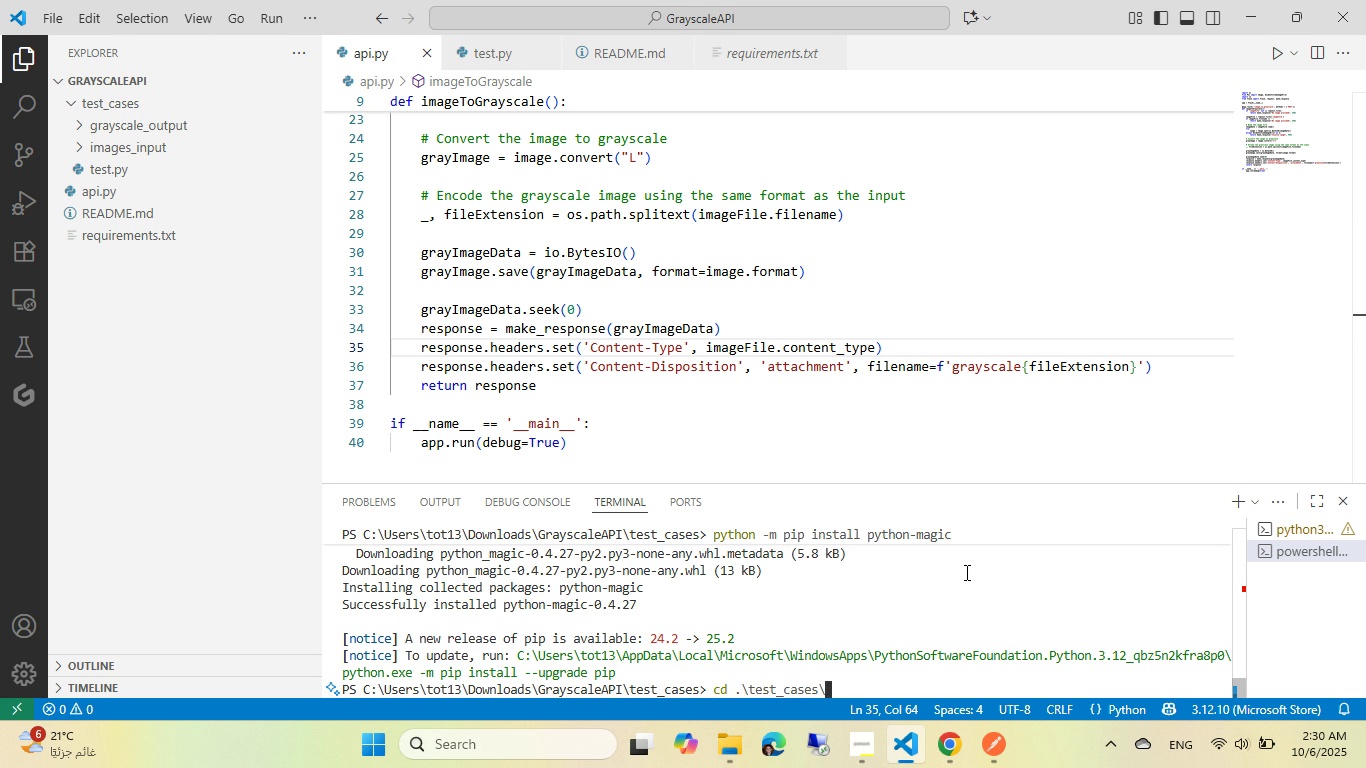 
key(ArrowUp)
 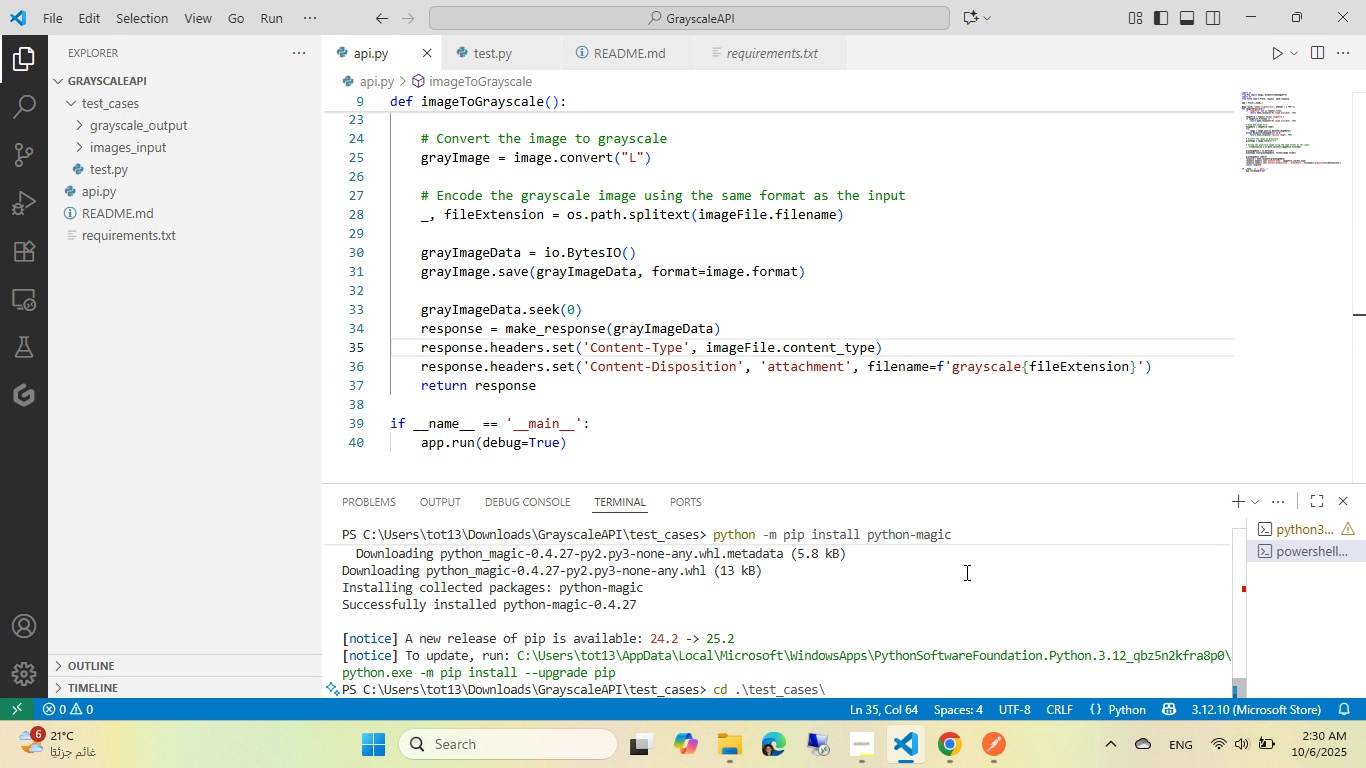 
key(ArrowDown)
 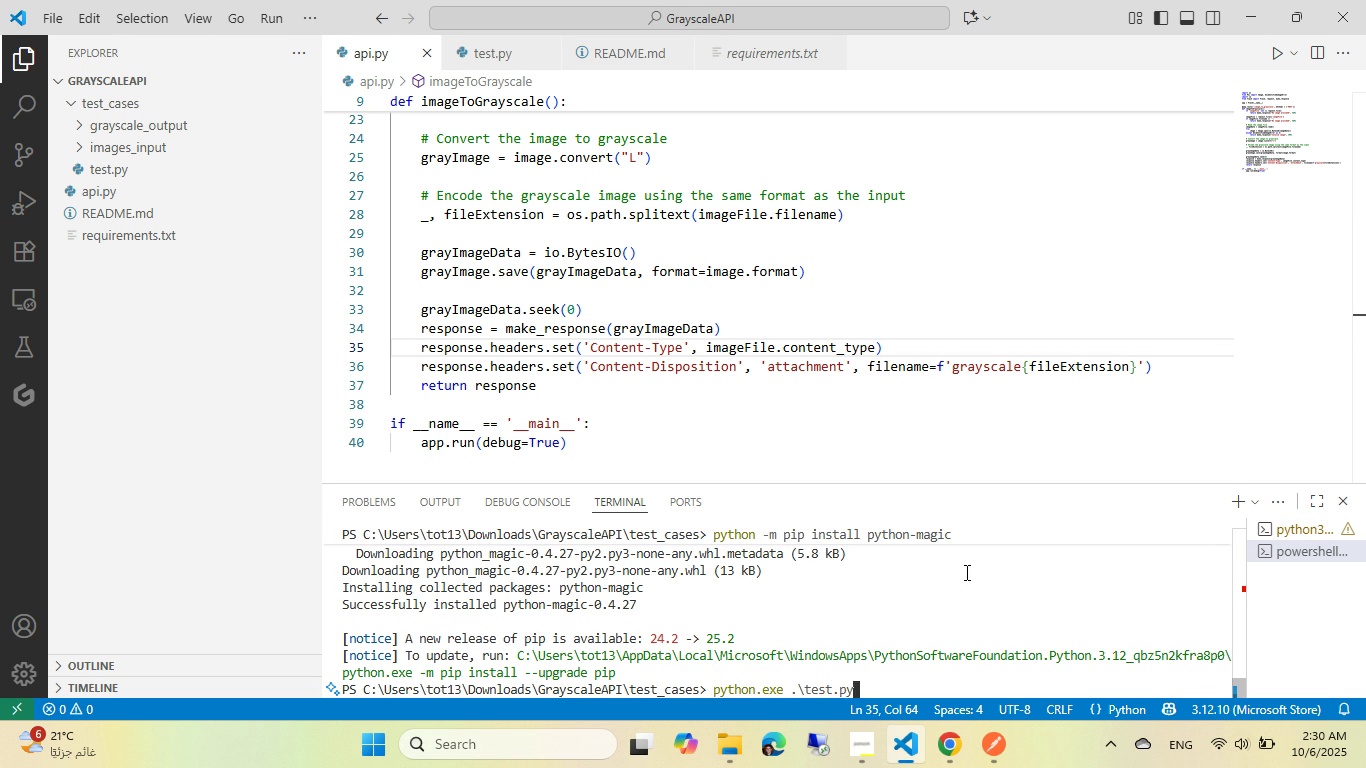 
key(NumpadEnter)
 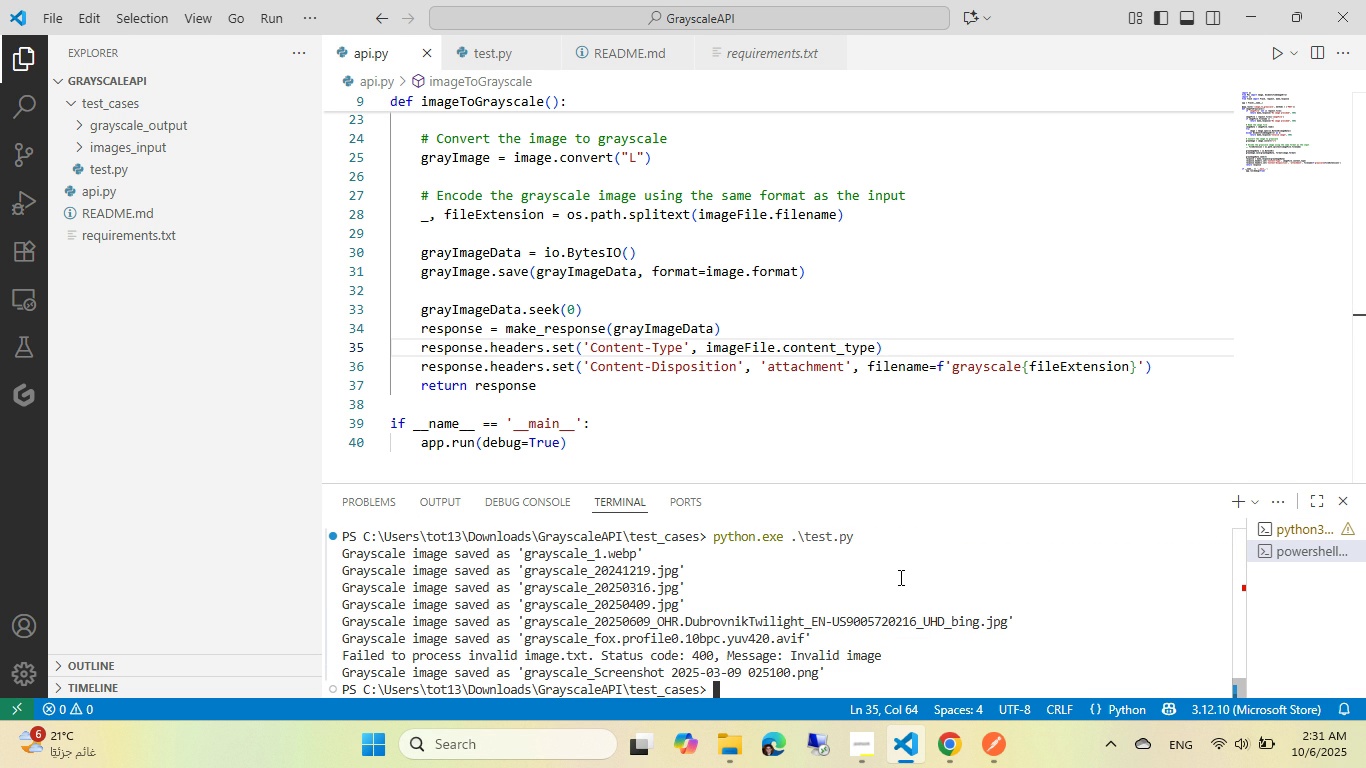 
wait(32.7)
 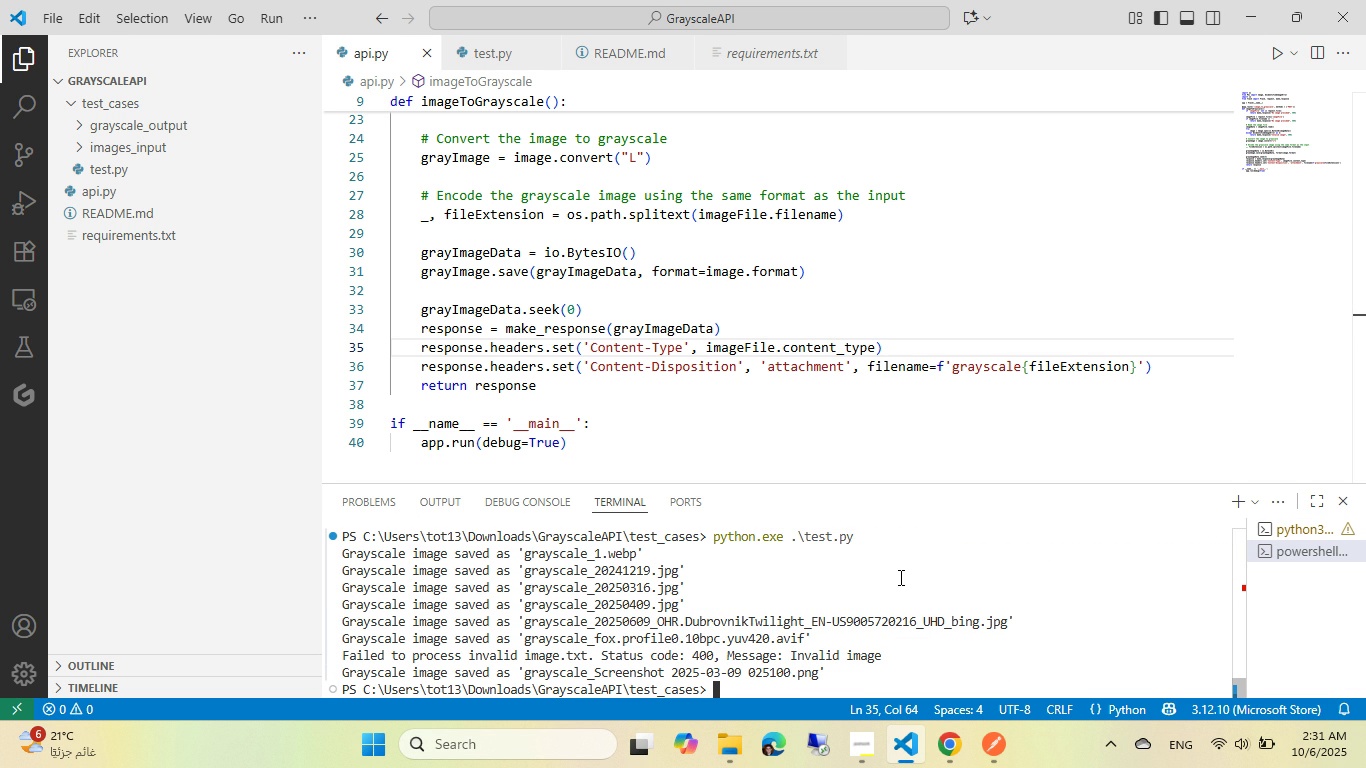 
left_click([735, 737])
 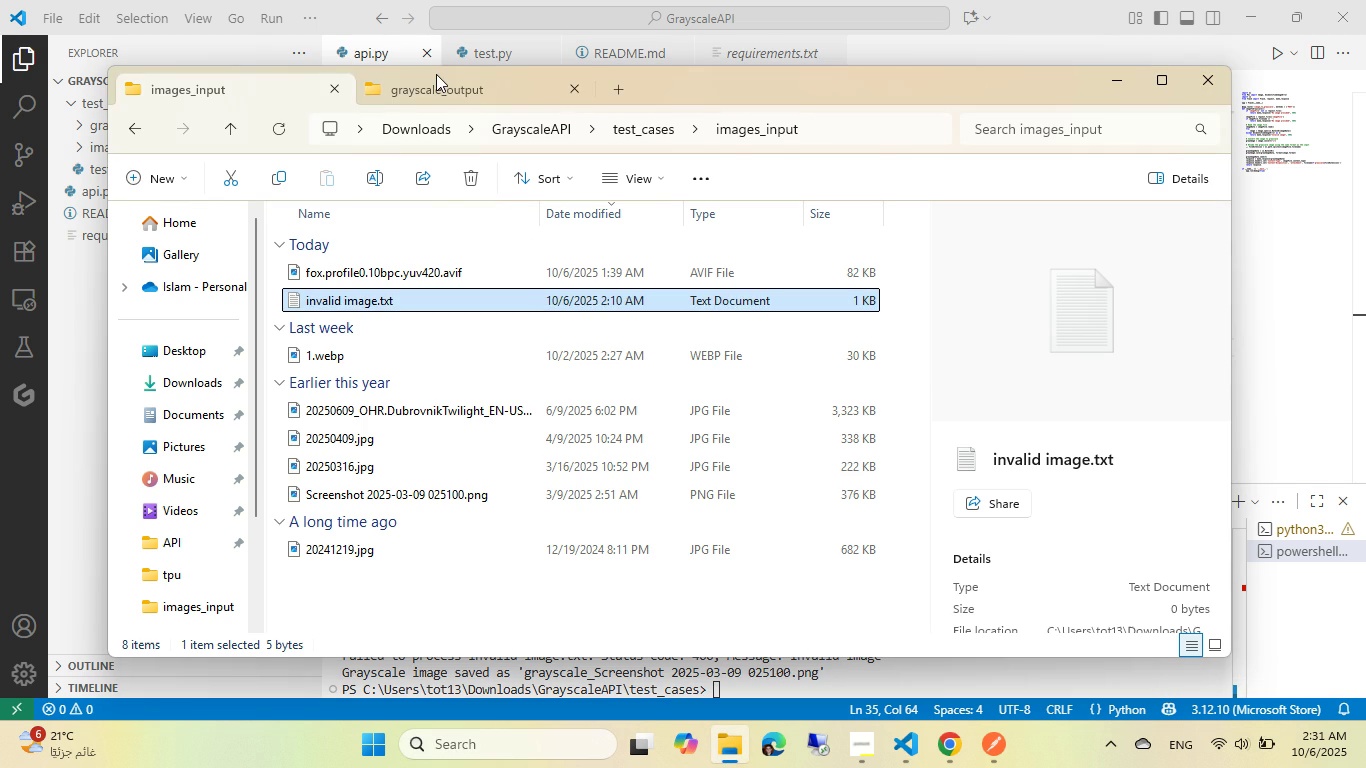 
left_click([436, 74])
 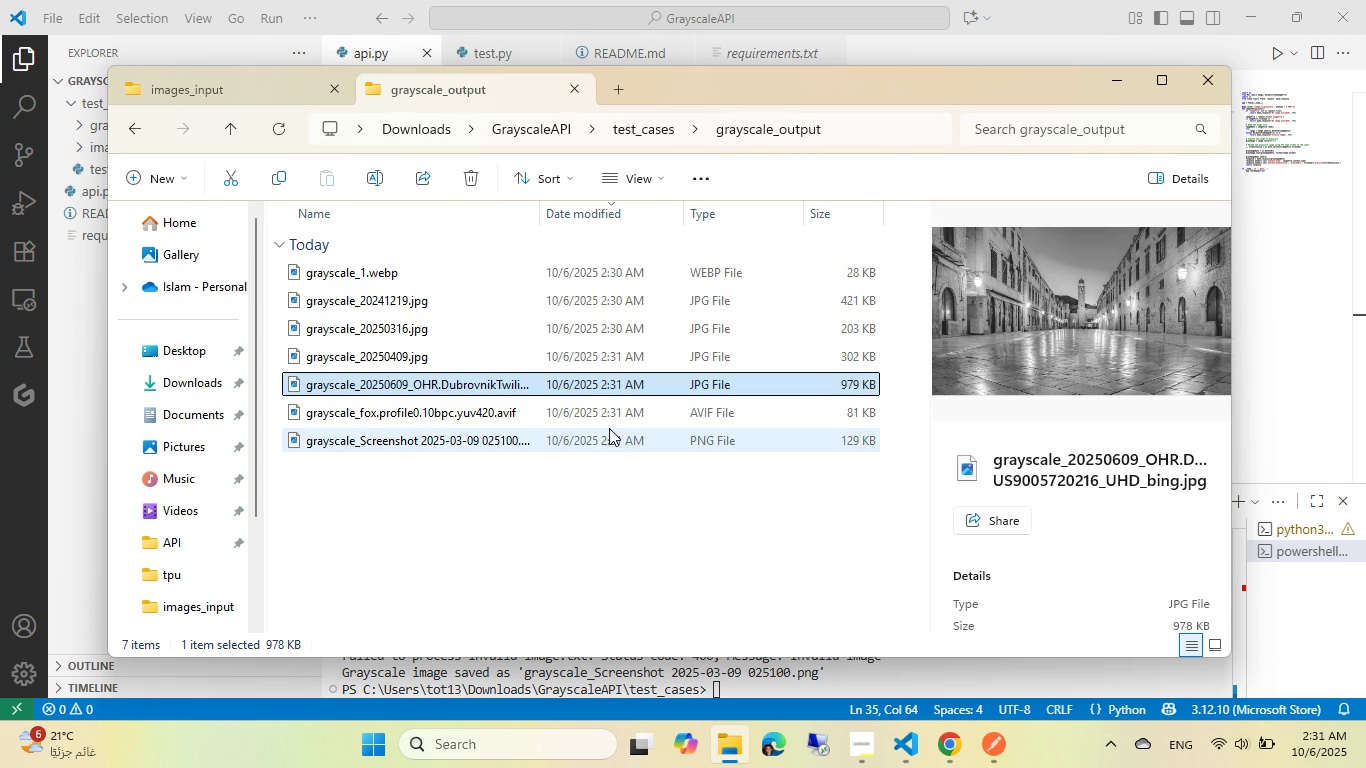 
key(Control+ControlLeft)
 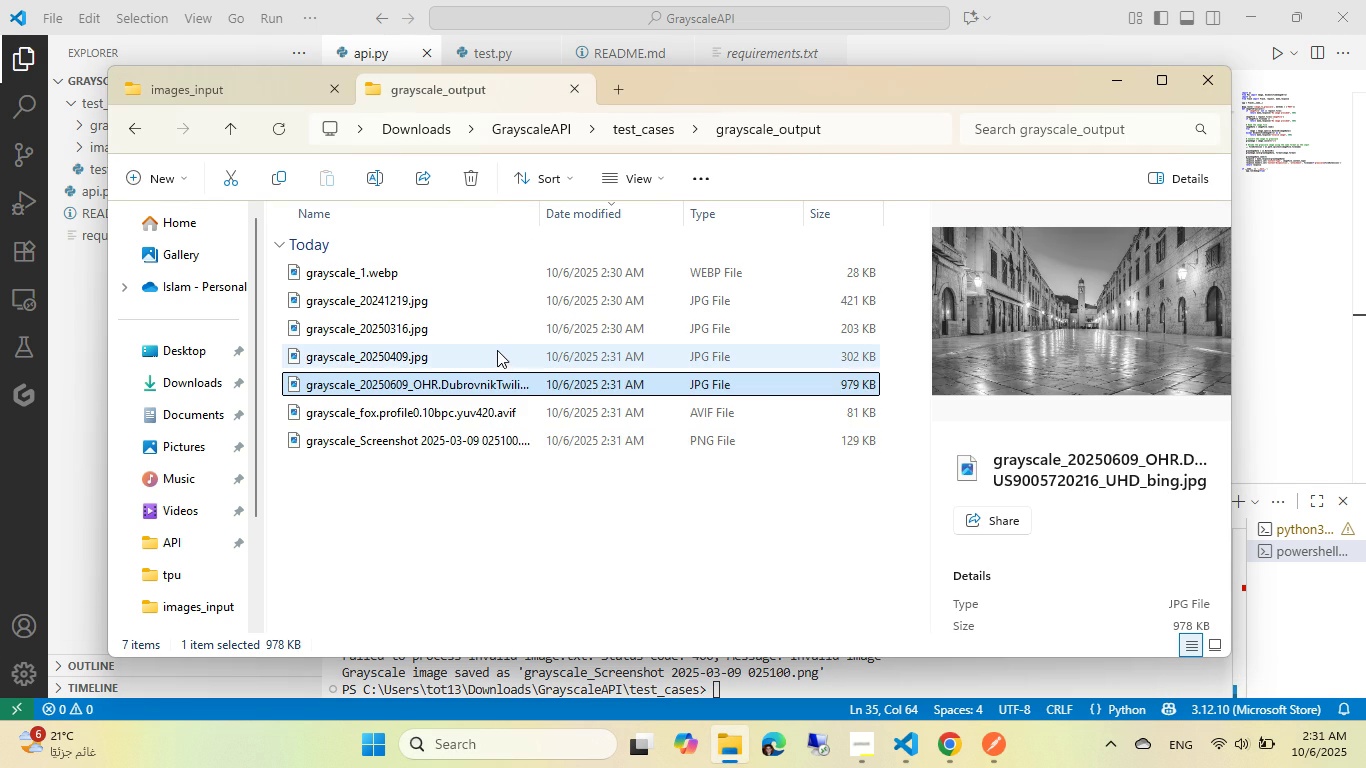 
key(Control+R)
 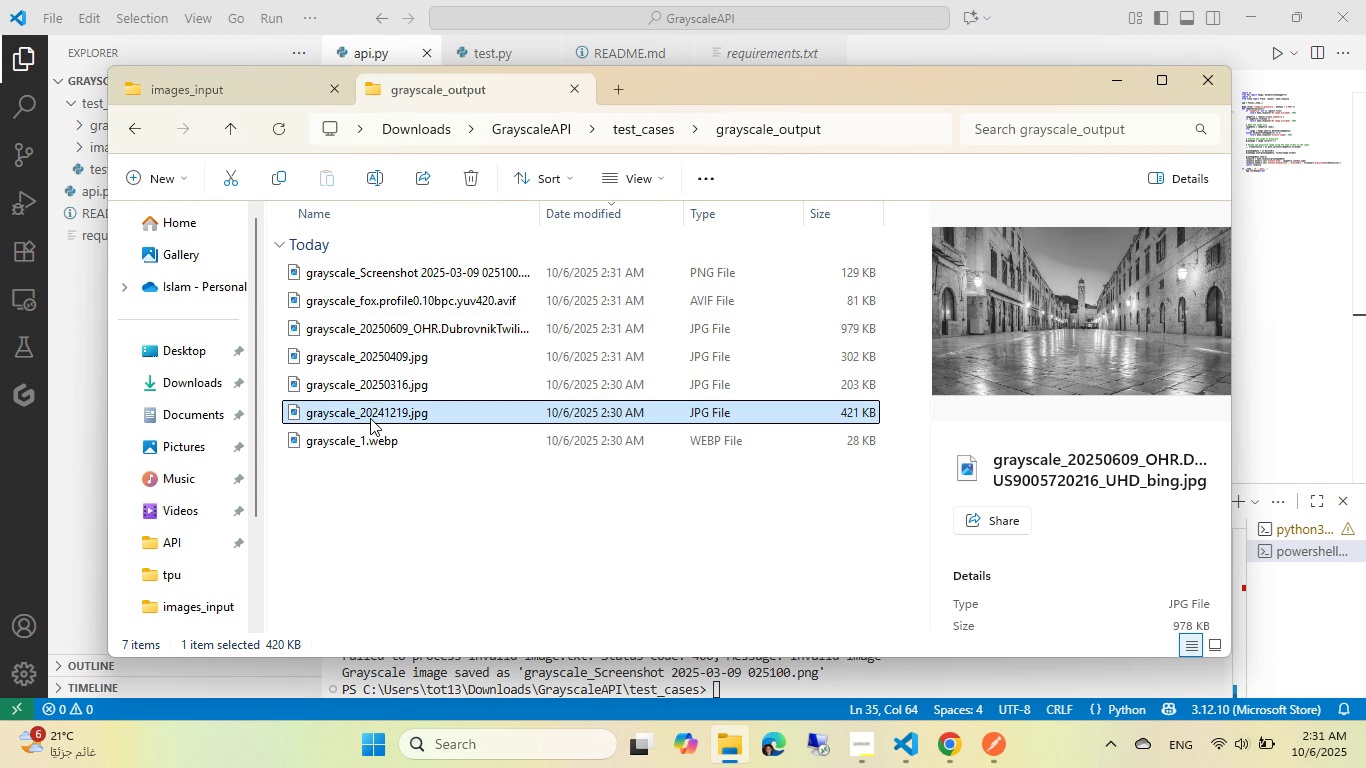 
left_click([370, 418])
 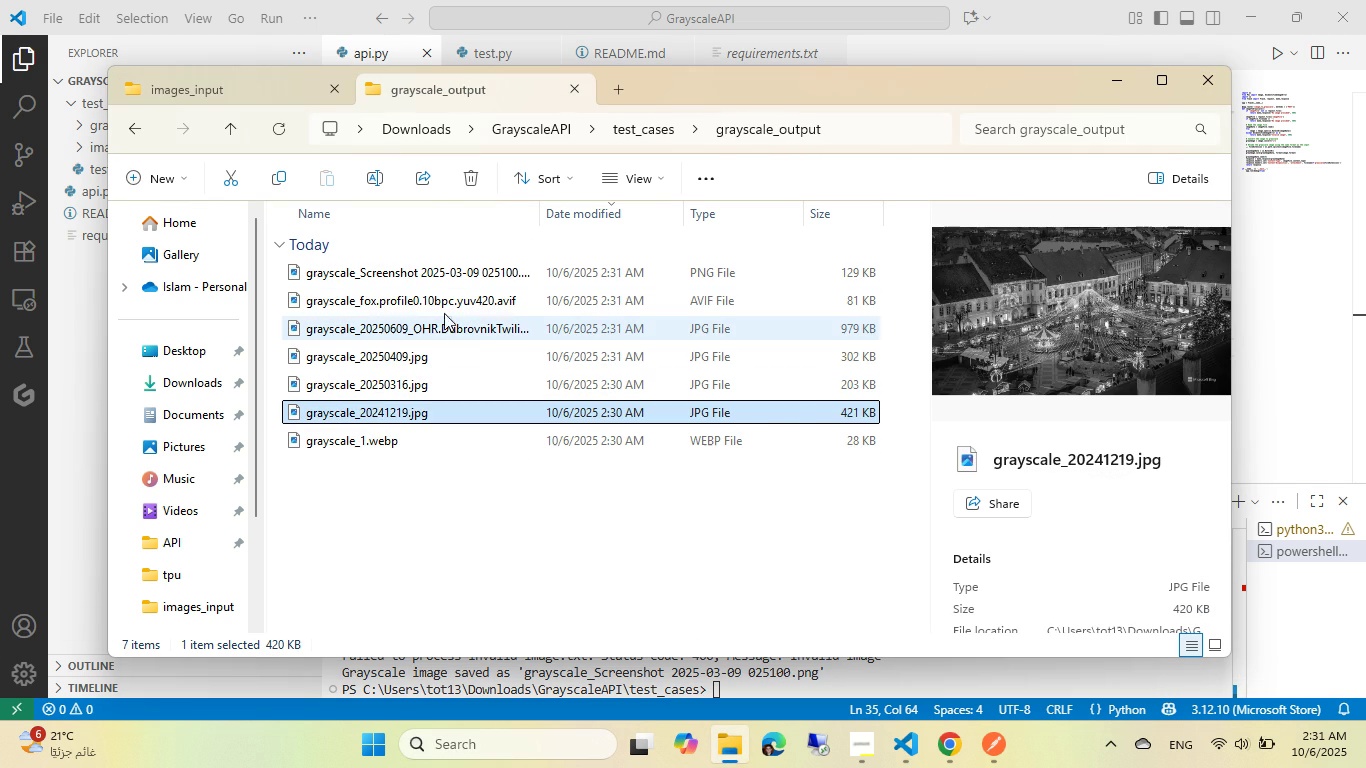 
left_click([444, 294])
 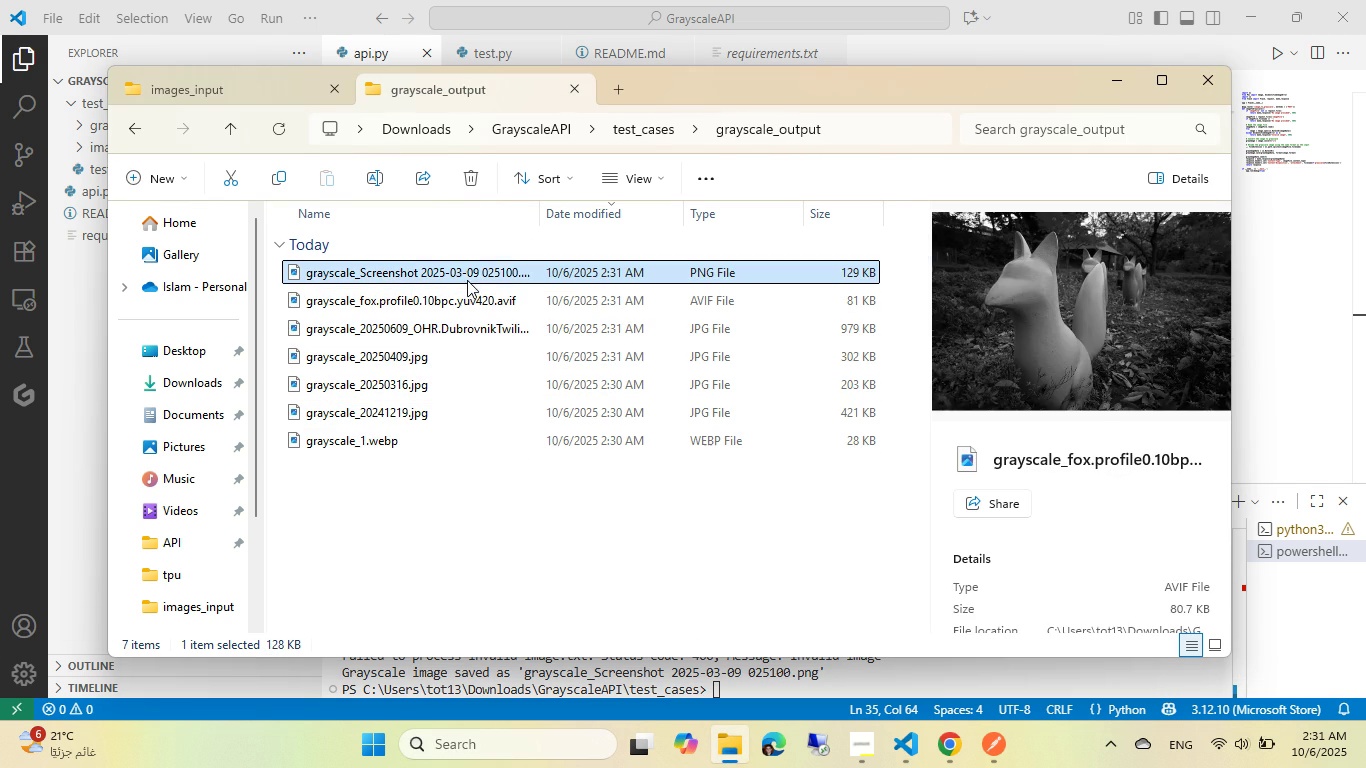 
left_click([467, 280])
 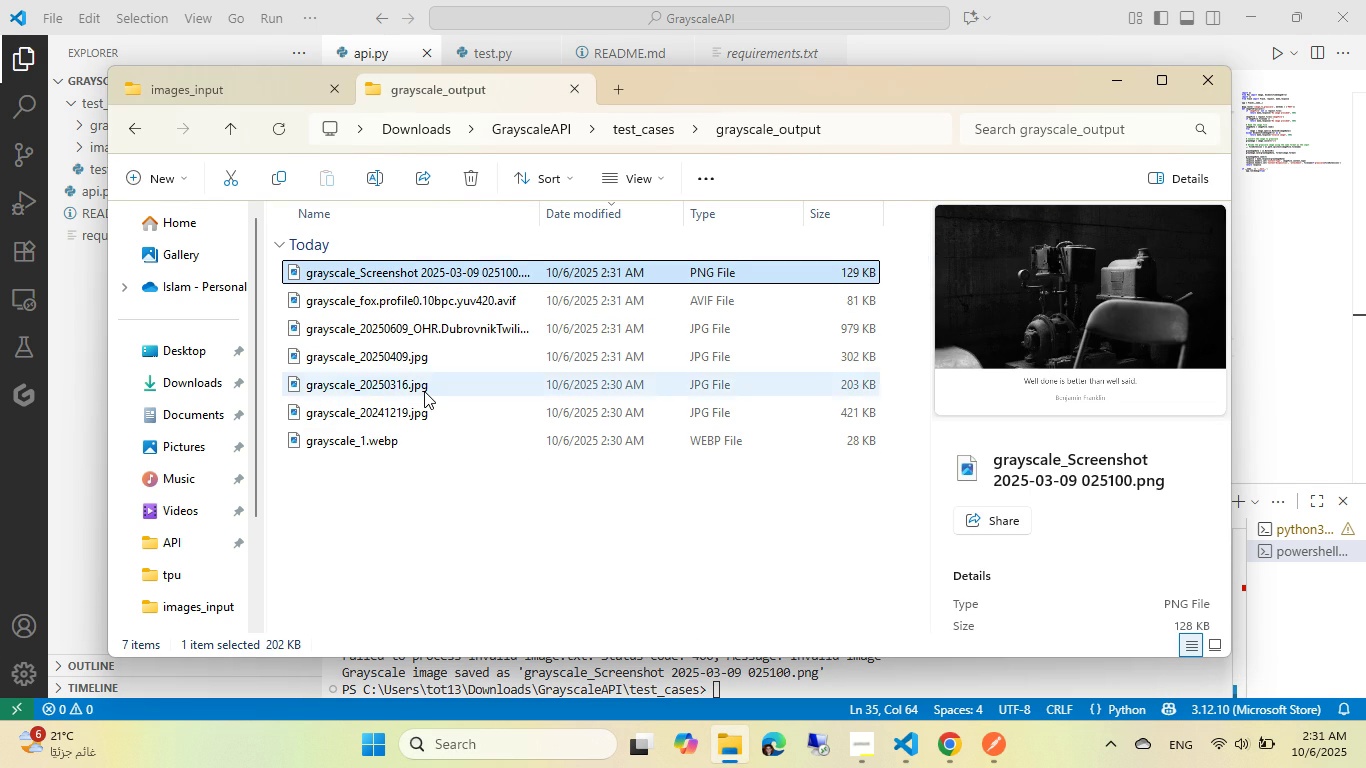 
left_click([424, 391])
 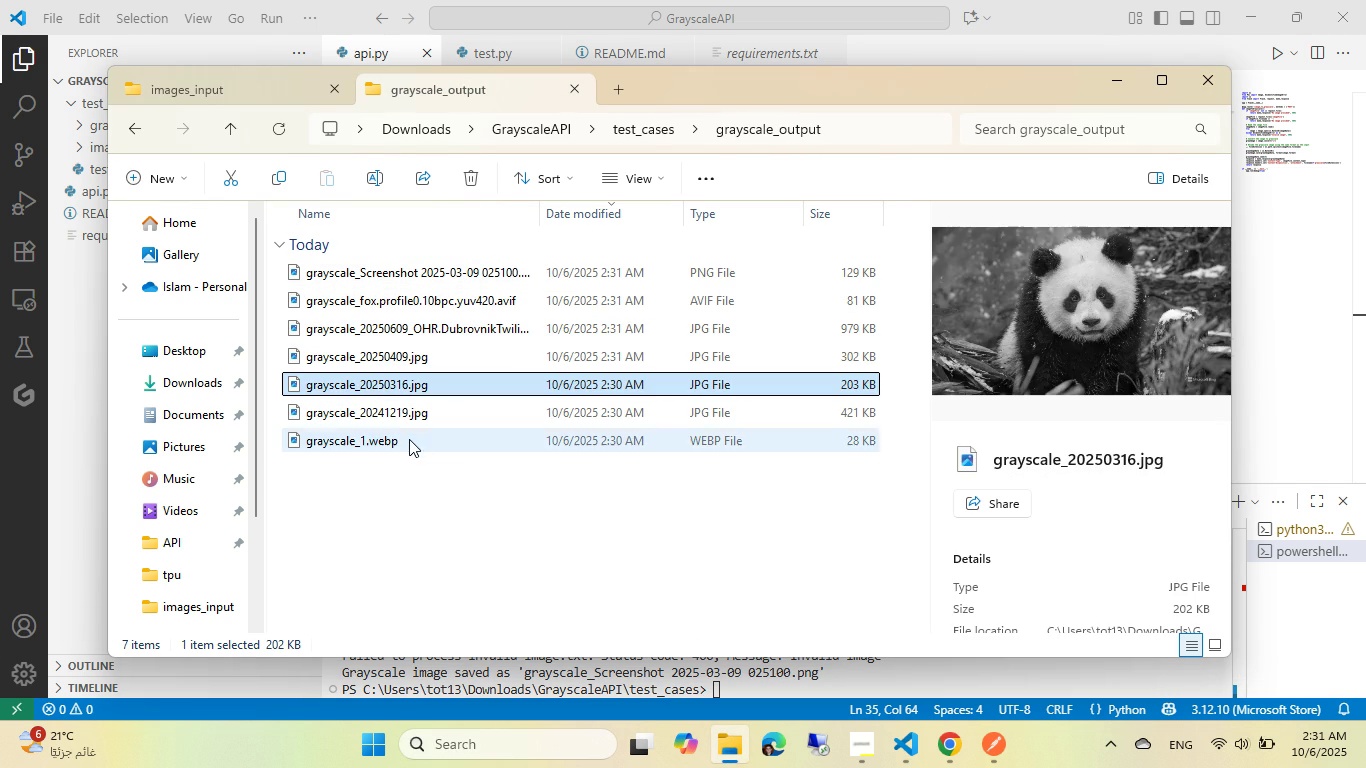 
left_click([409, 439])
 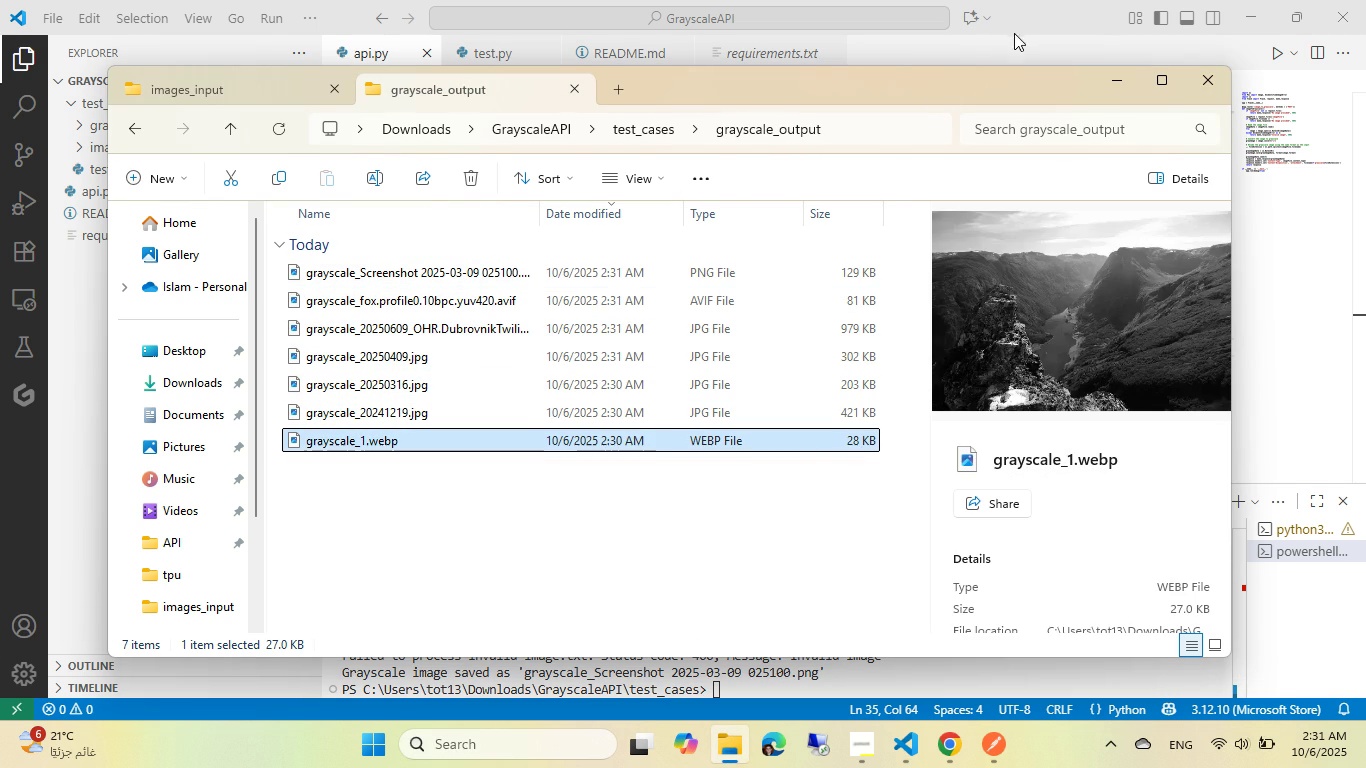 
left_click([1028, 18])
 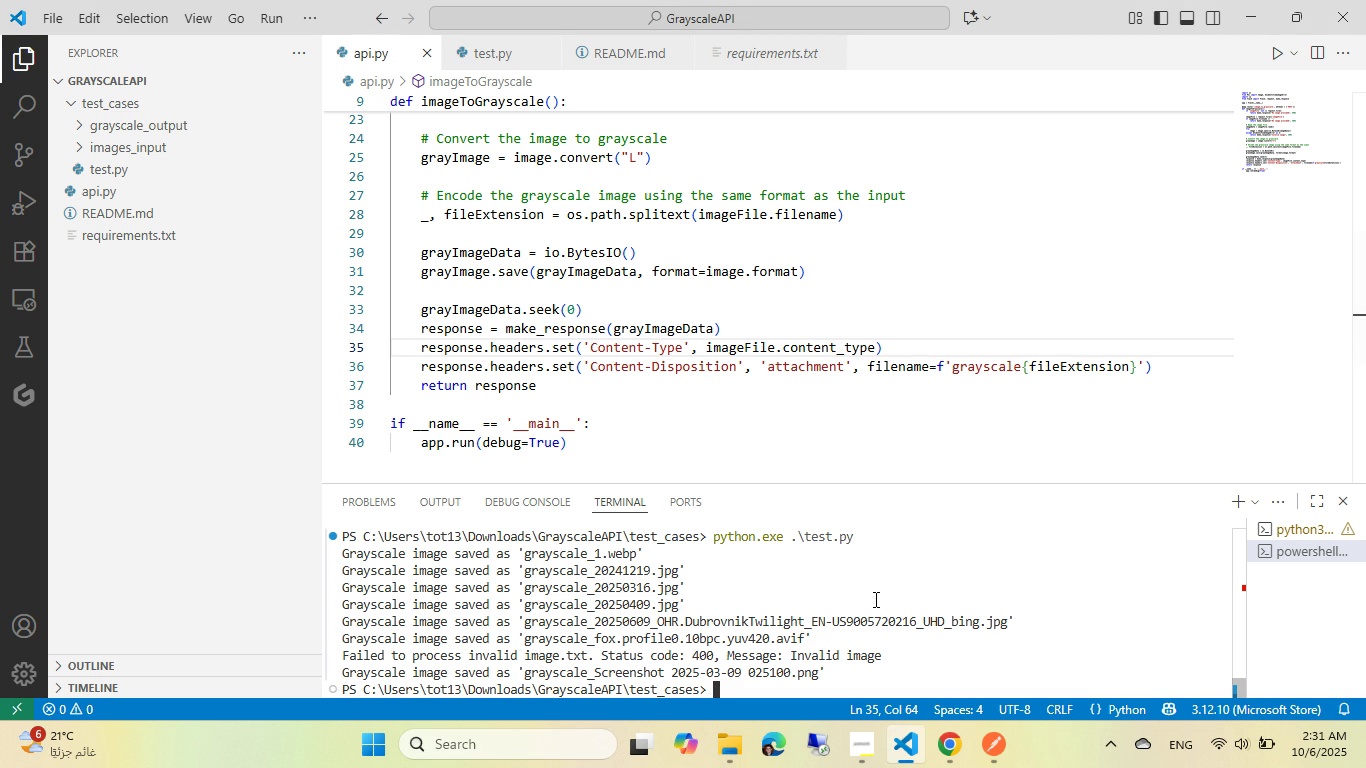 
left_click([874, 599])
 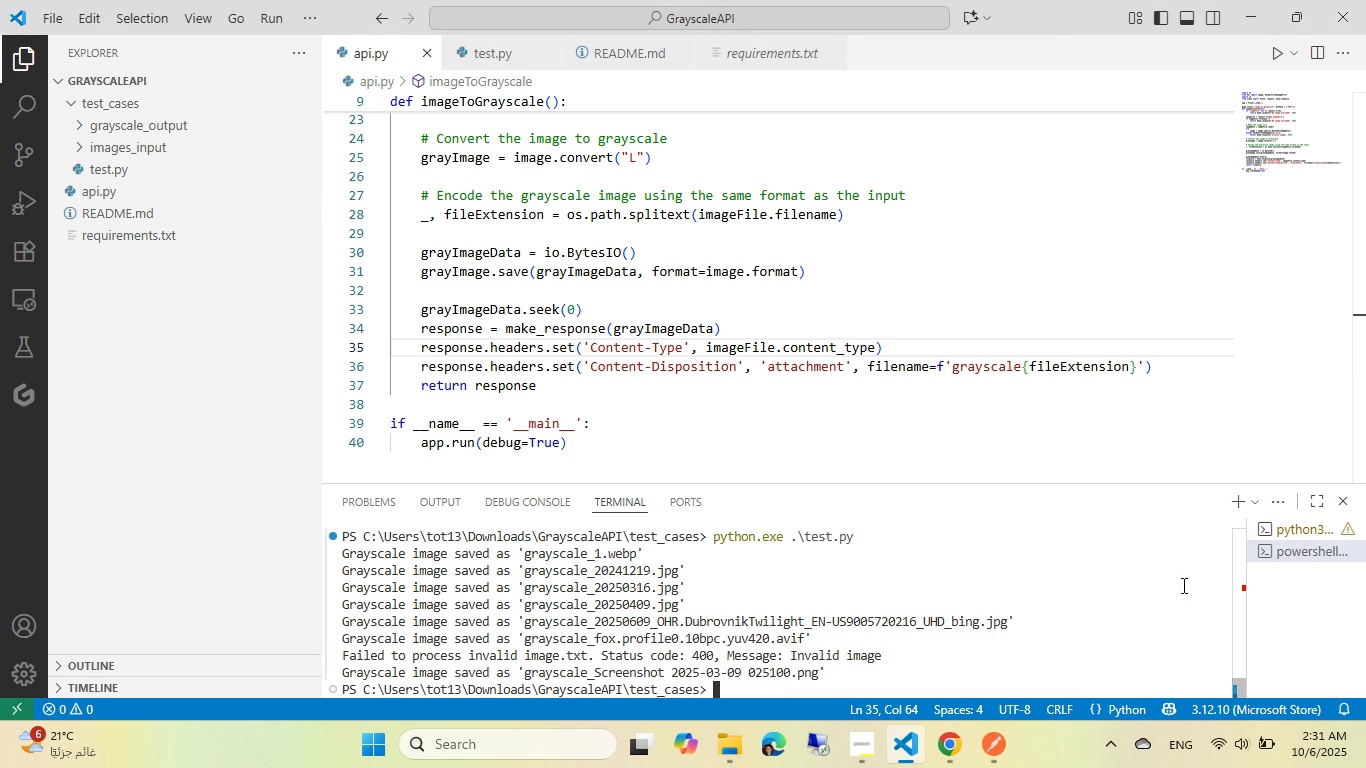 
left_click([984, 759])
 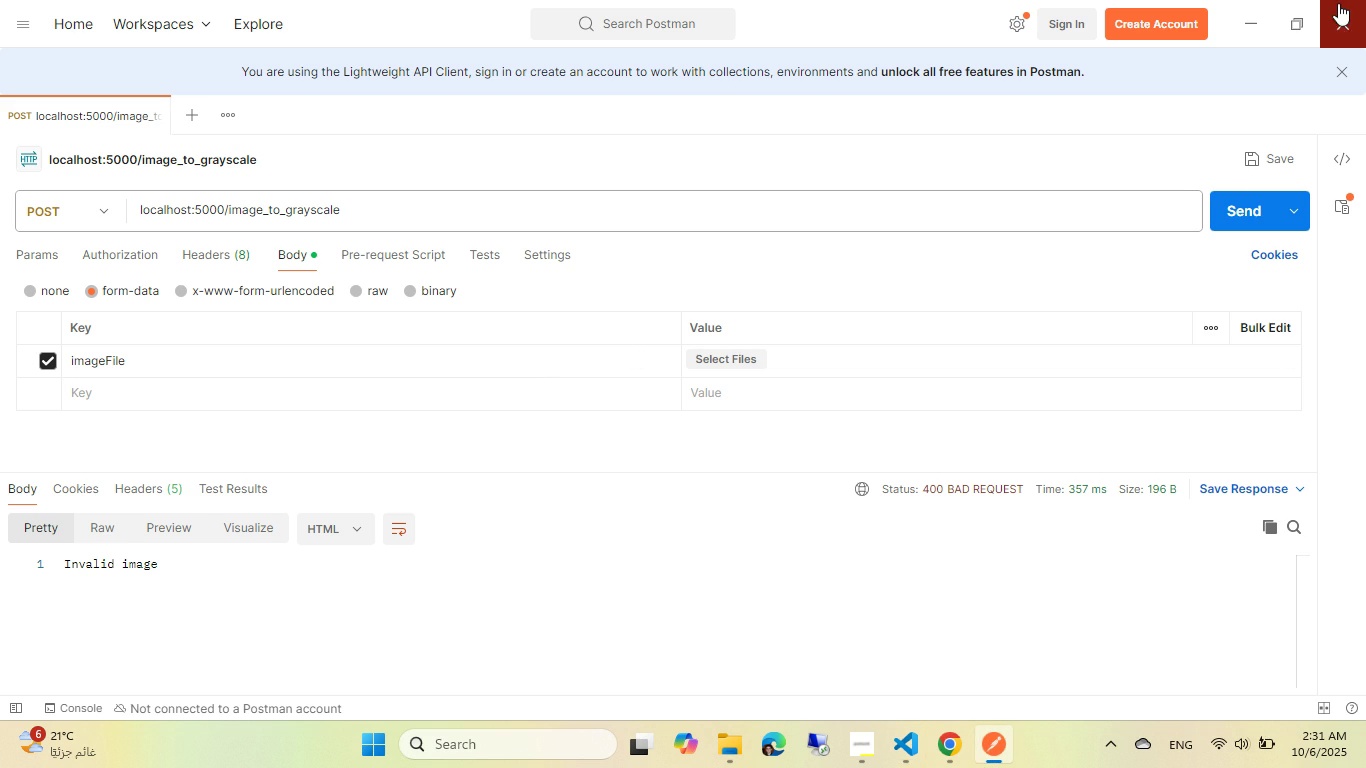 
left_click([1345, 0])
 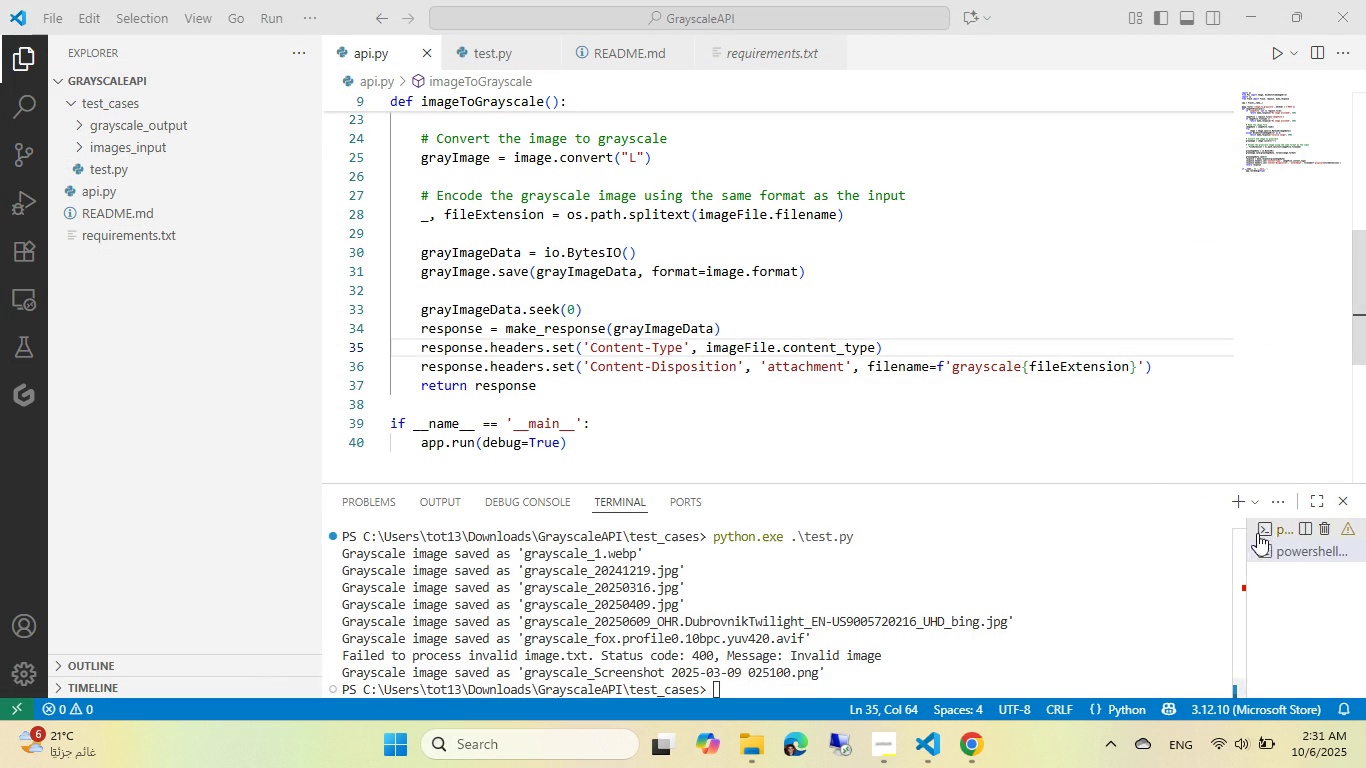 
left_click([1262, 532])
 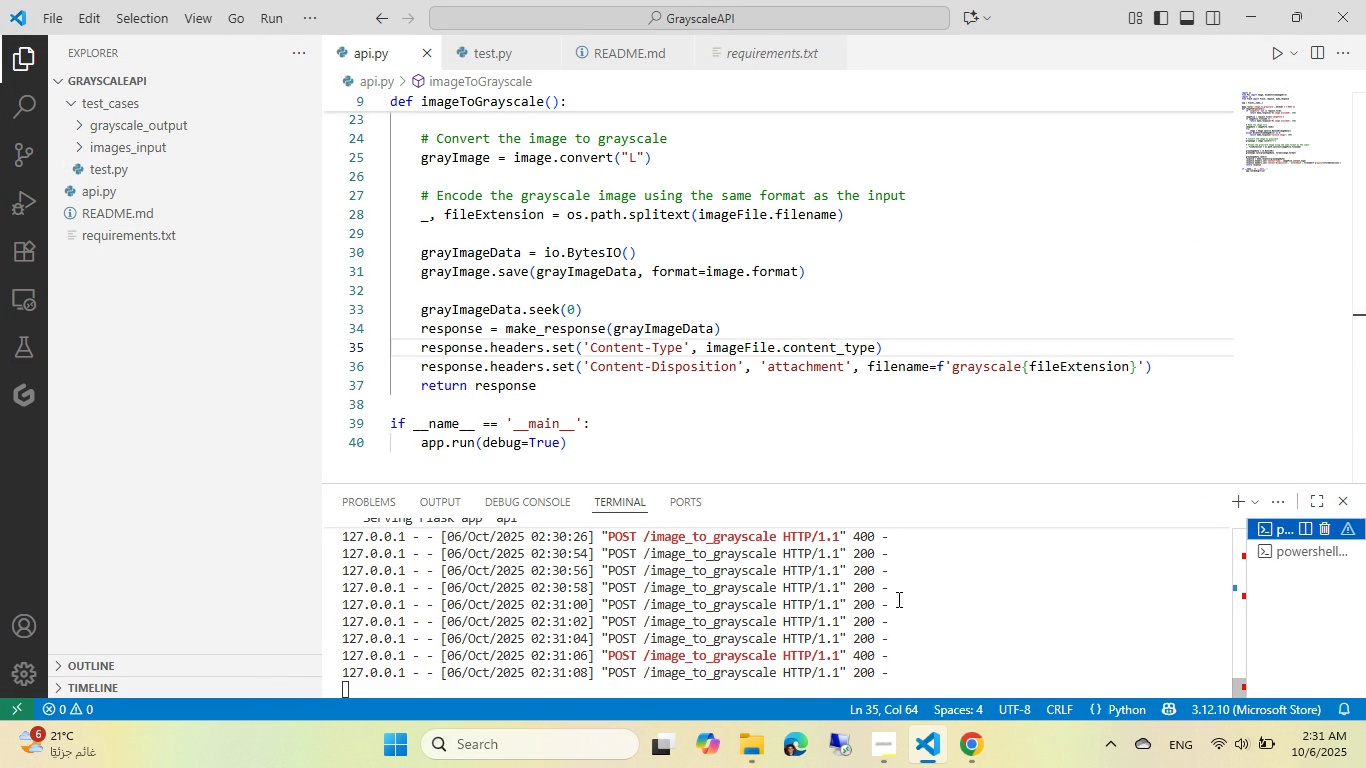 
left_click([897, 599])
 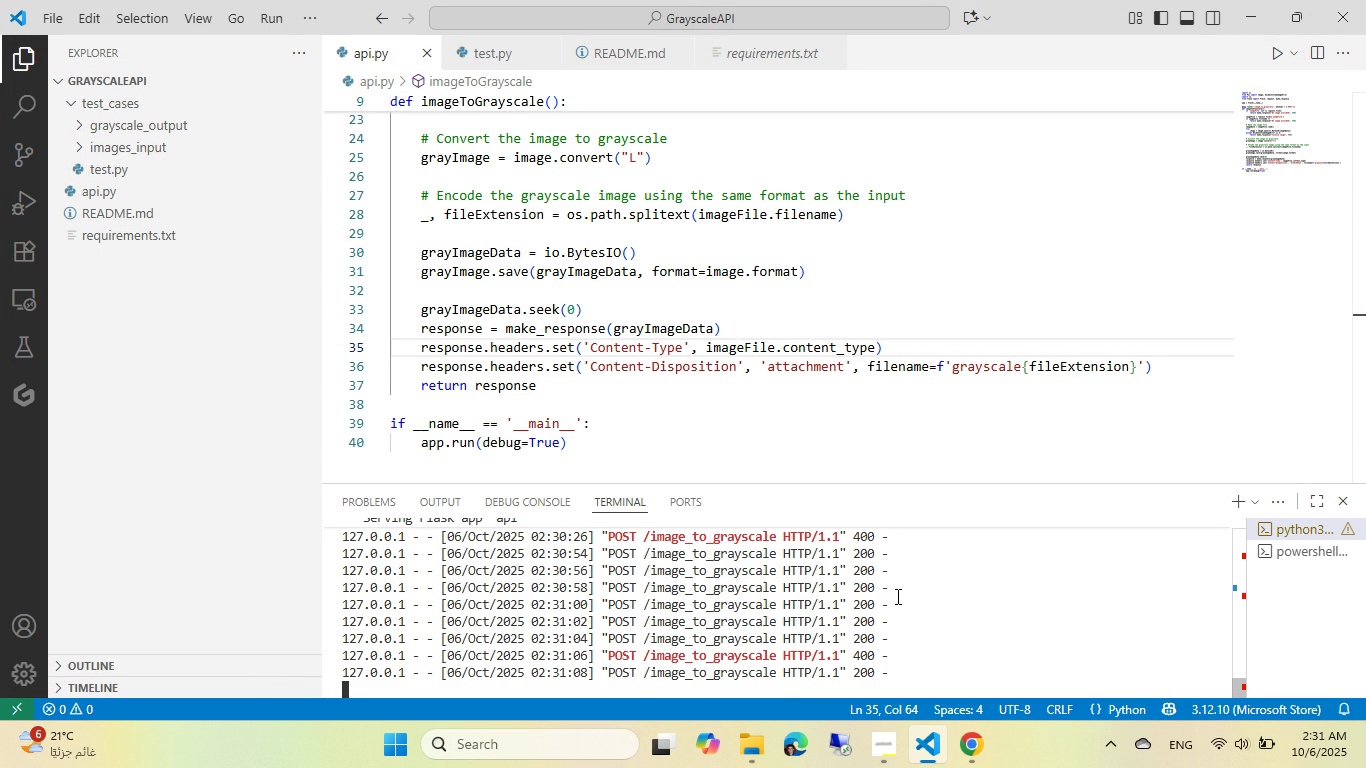 
key(Control+ControlLeft)
 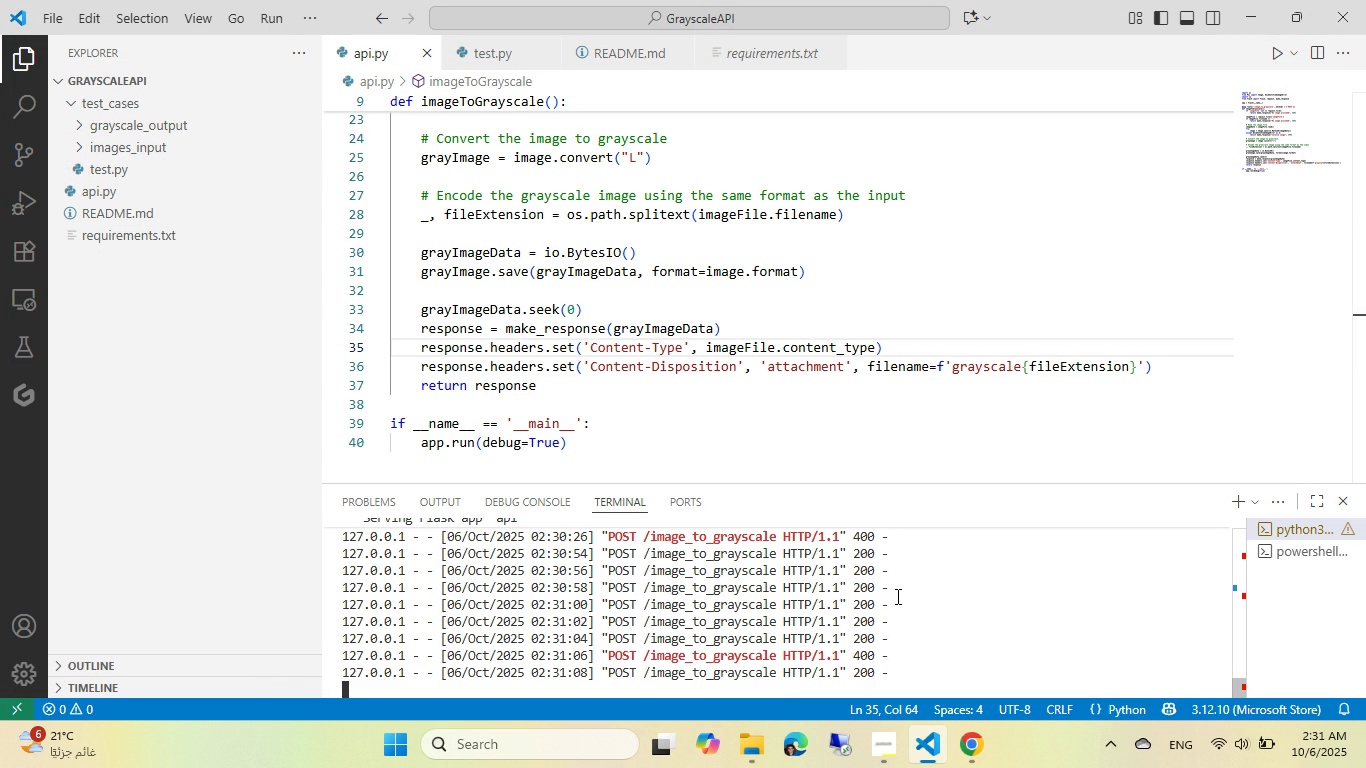 
key(Control+C)
 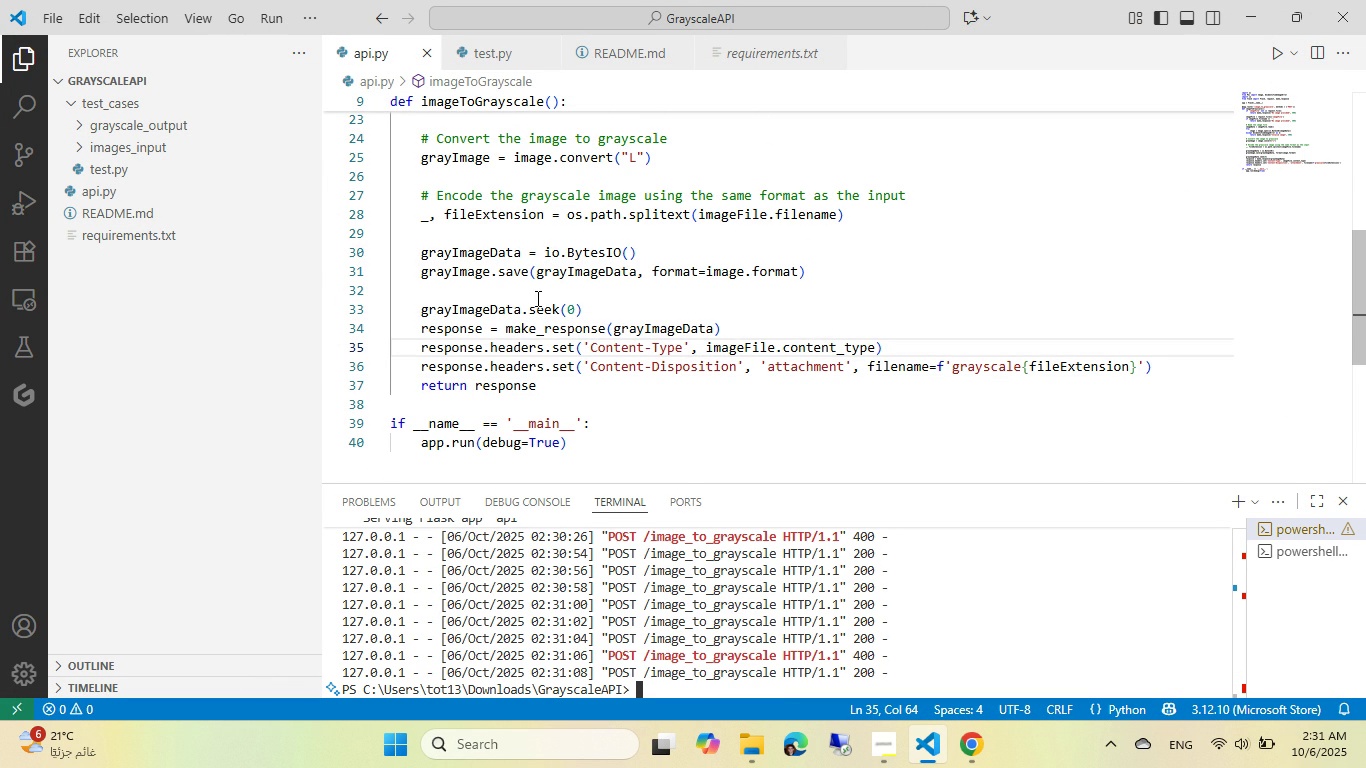 
scroll: coordinate [536, 298], scroll_direction: up, amount: 8.0
 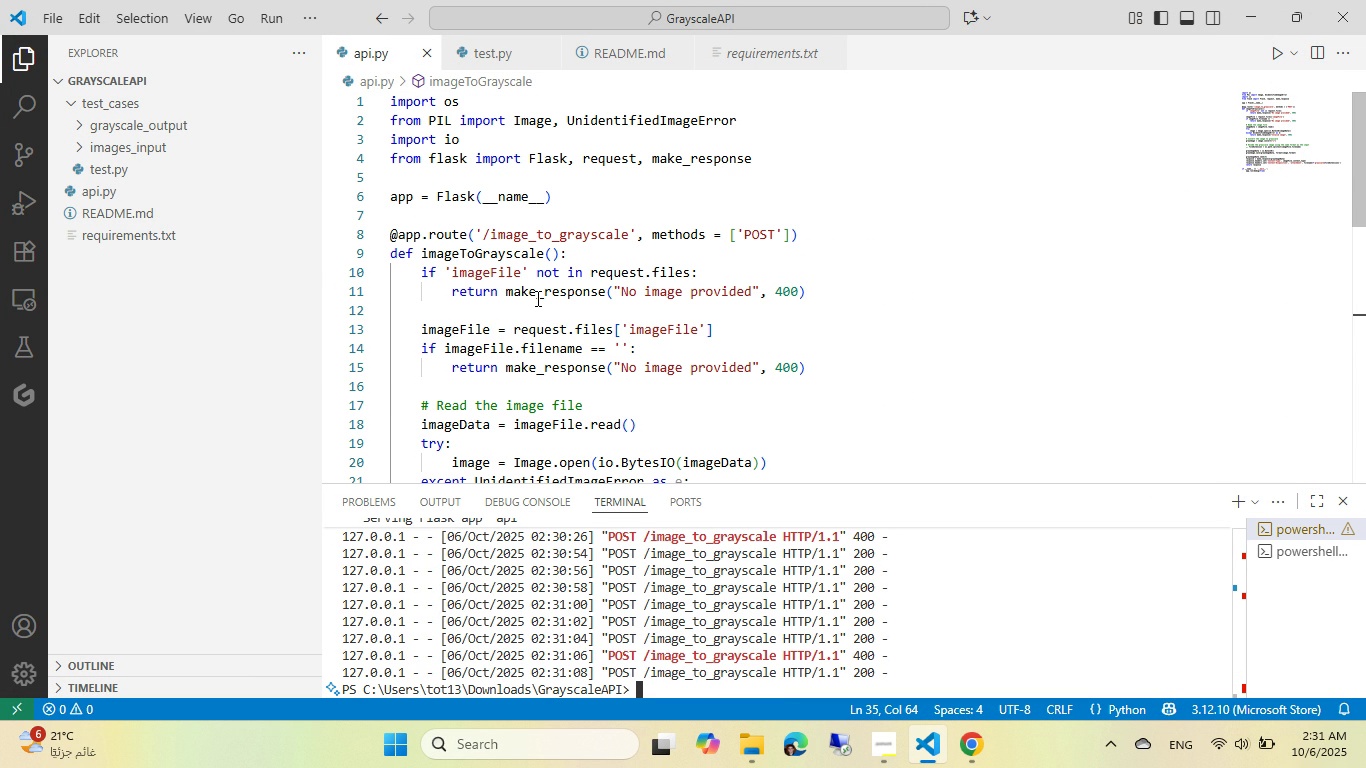 
wait(12.92)
 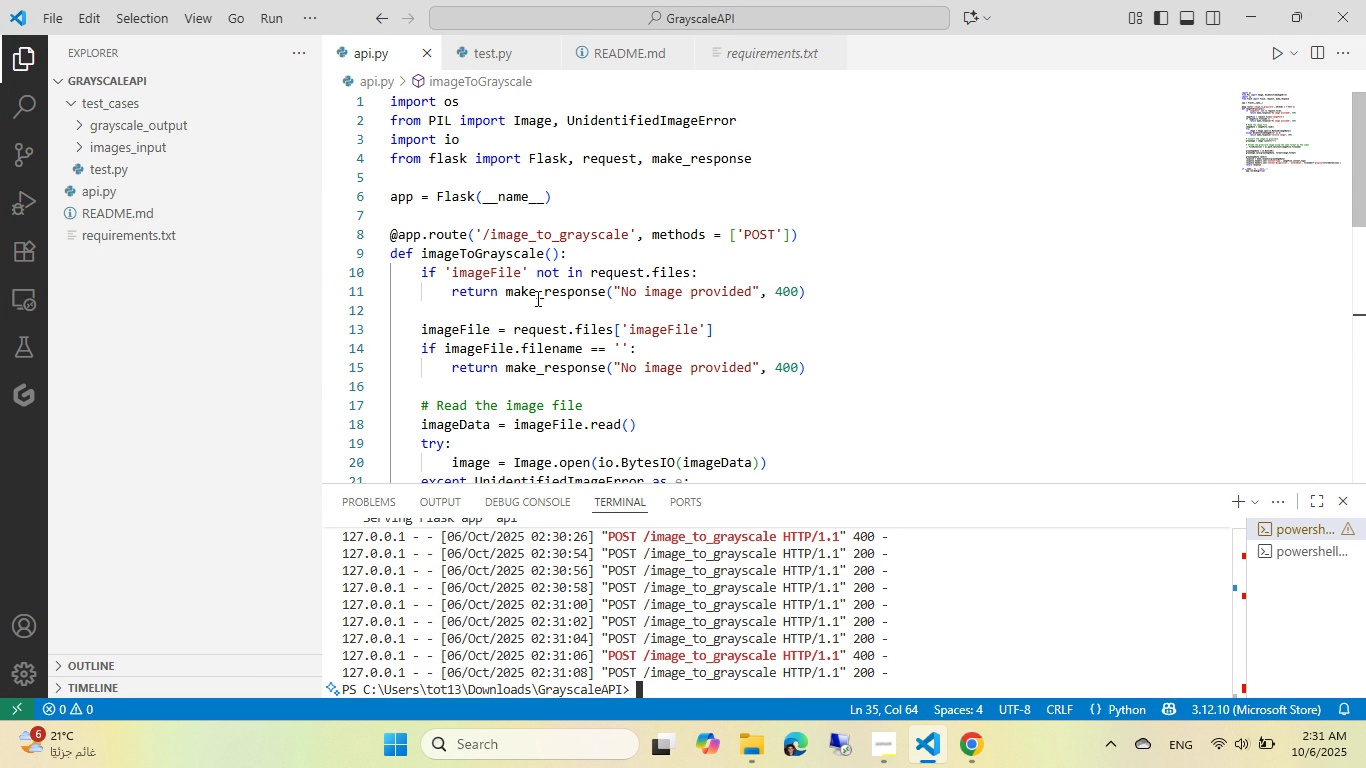 
key(NumpadEnter)